 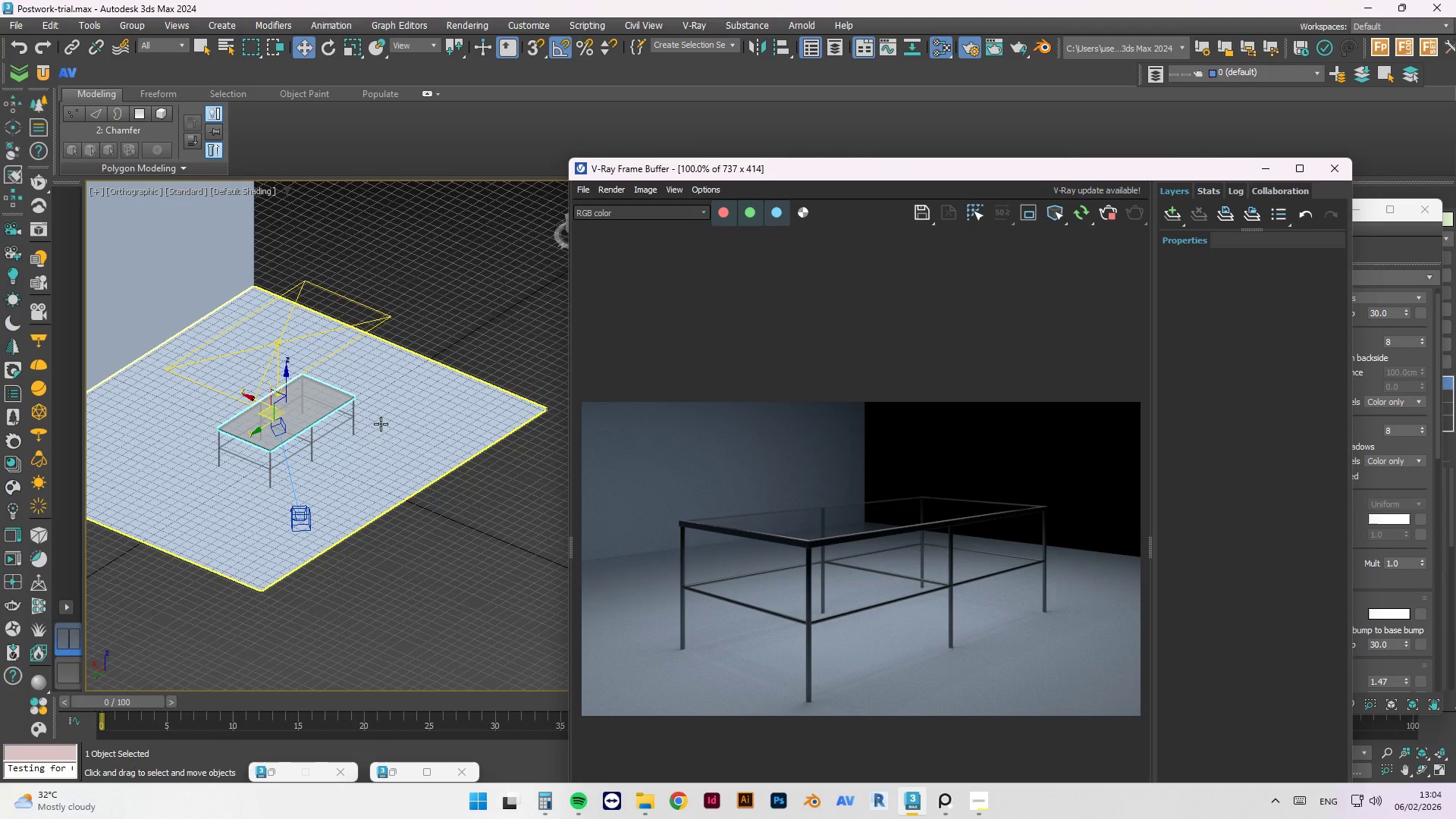 
scroll: coordinate [331, 381], scroll_direction: none, amount: 0.0
 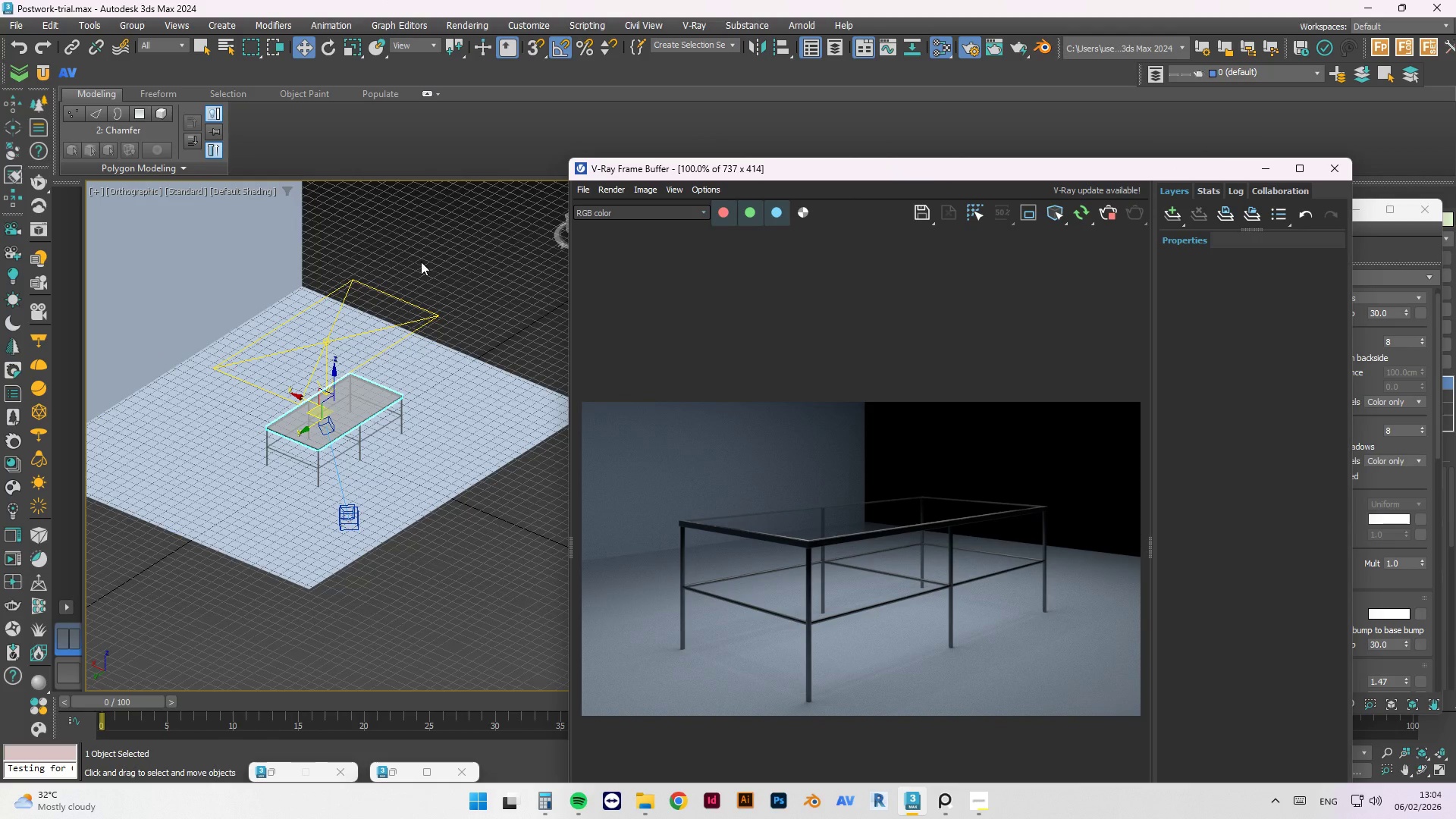 
left_click([421, 262])
 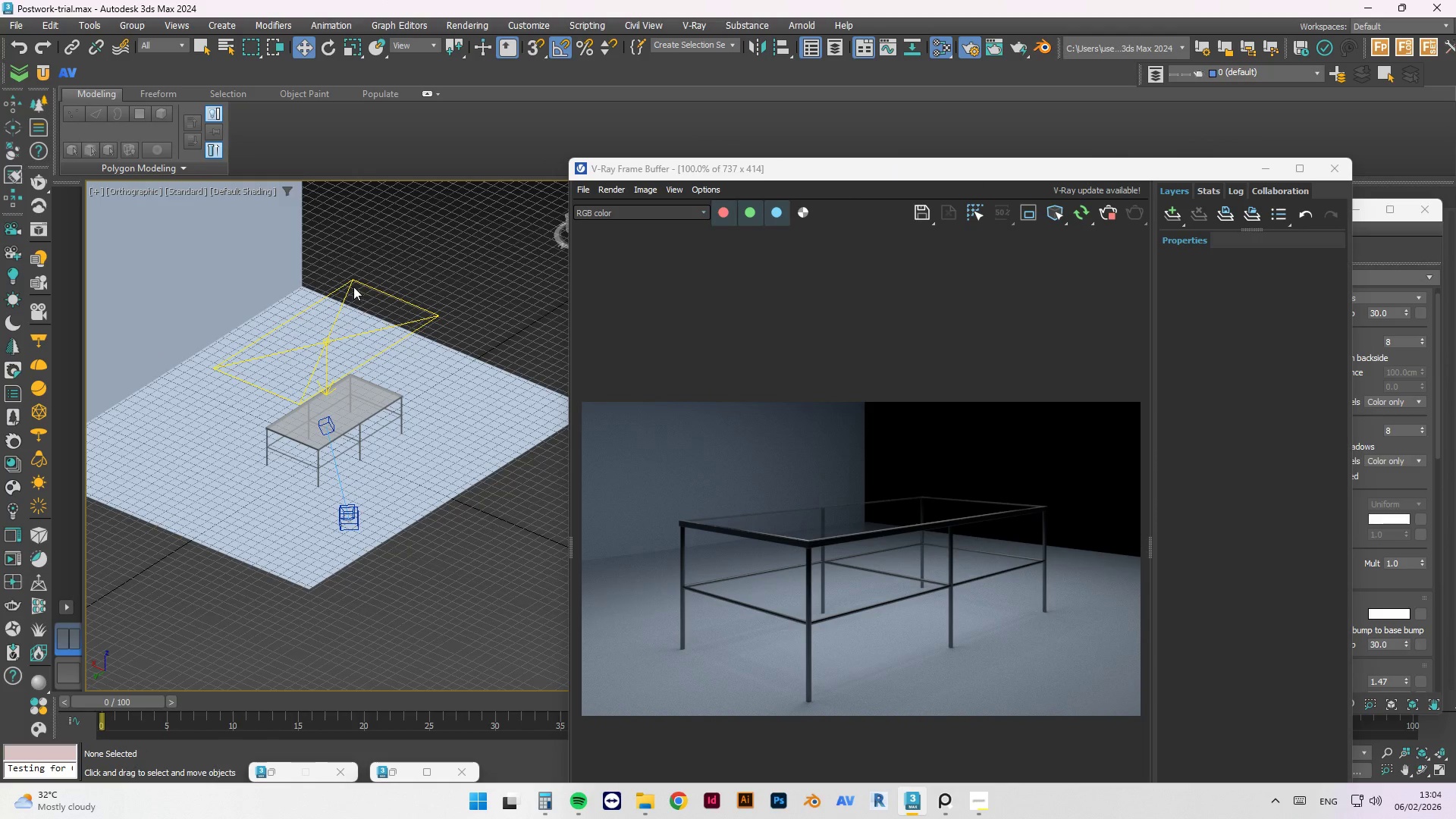 
left_click([348, 284])
 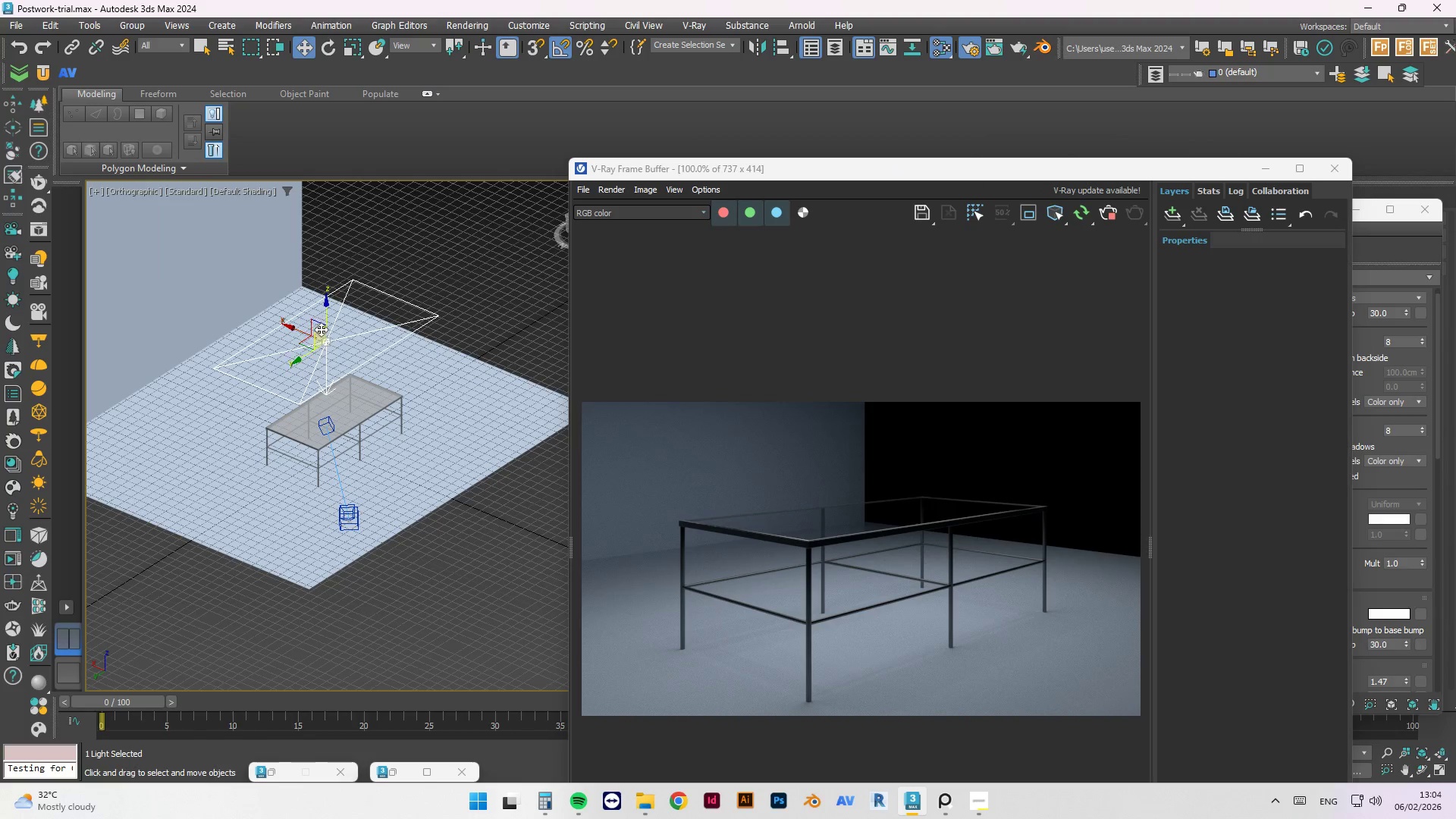 
left_click_drag(start_coordinate=[325, 318], to_coordinate=[322, 234])
 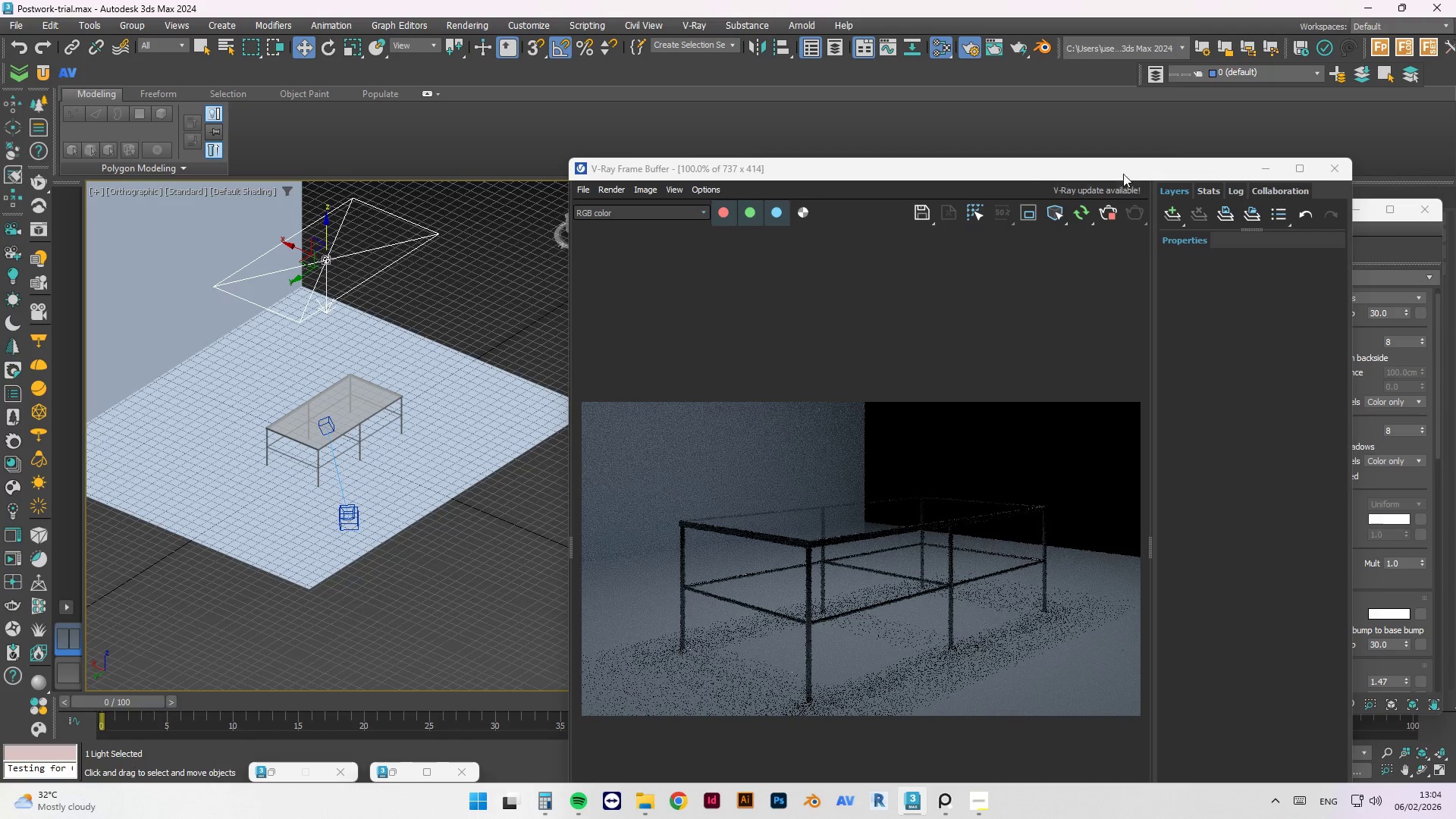 
left_click_drag(start_coordinate=[1127, 167], to_coordinate=[982, 548])
 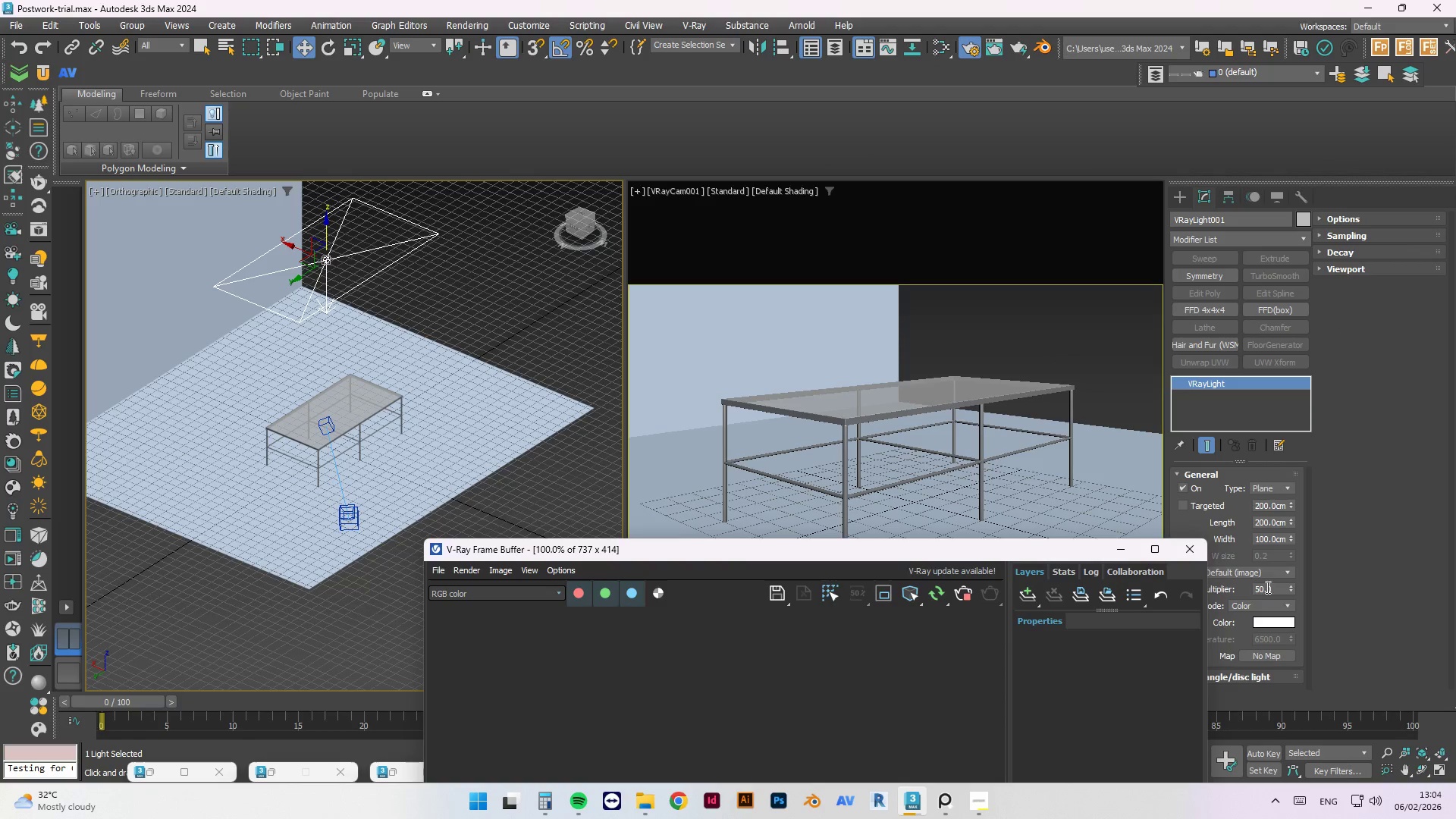 
left_click_drag(start_coordinate=[1276, 588], to_coordinate=[1239, 585])
 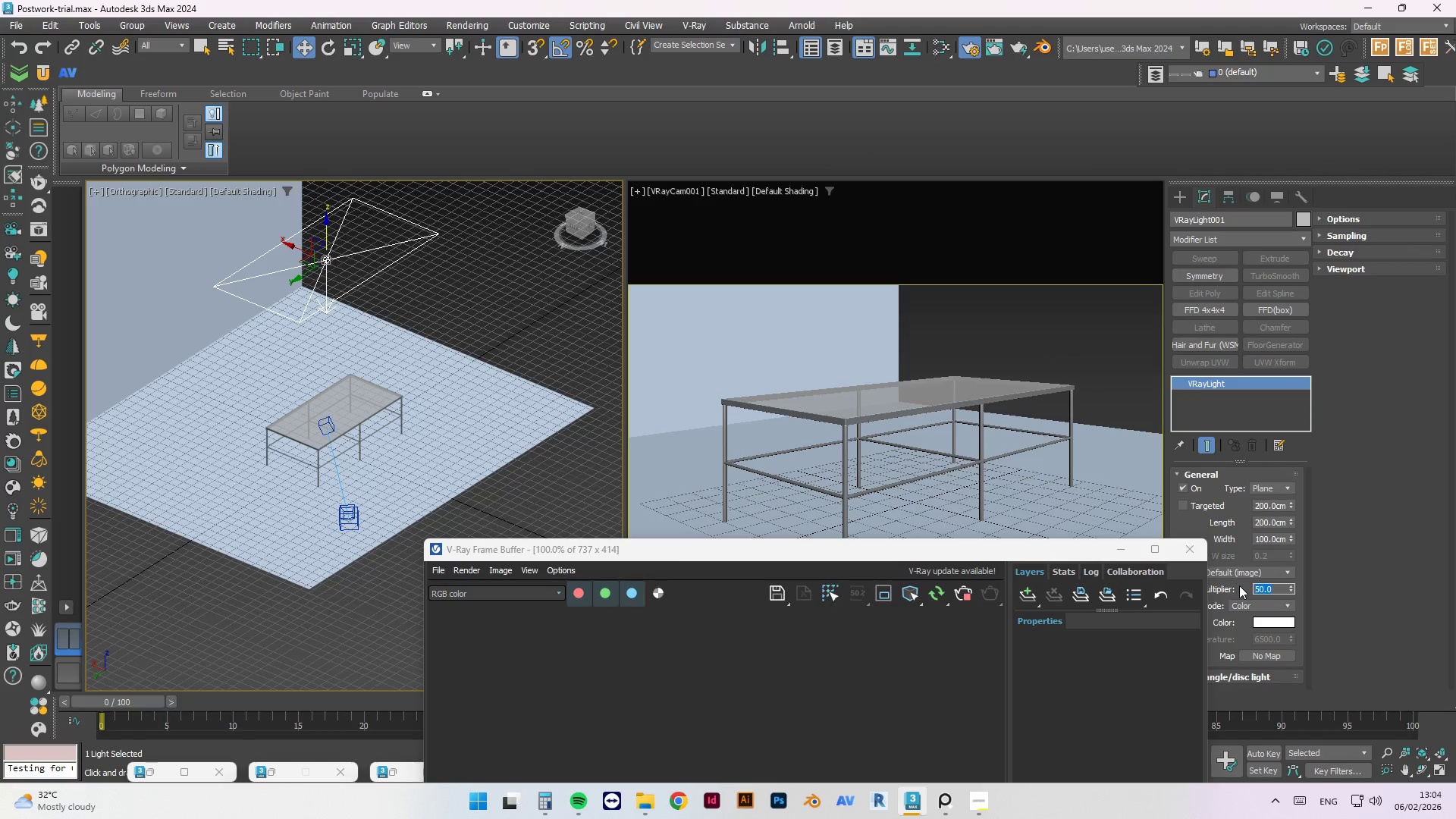 
key(Numpad1)
 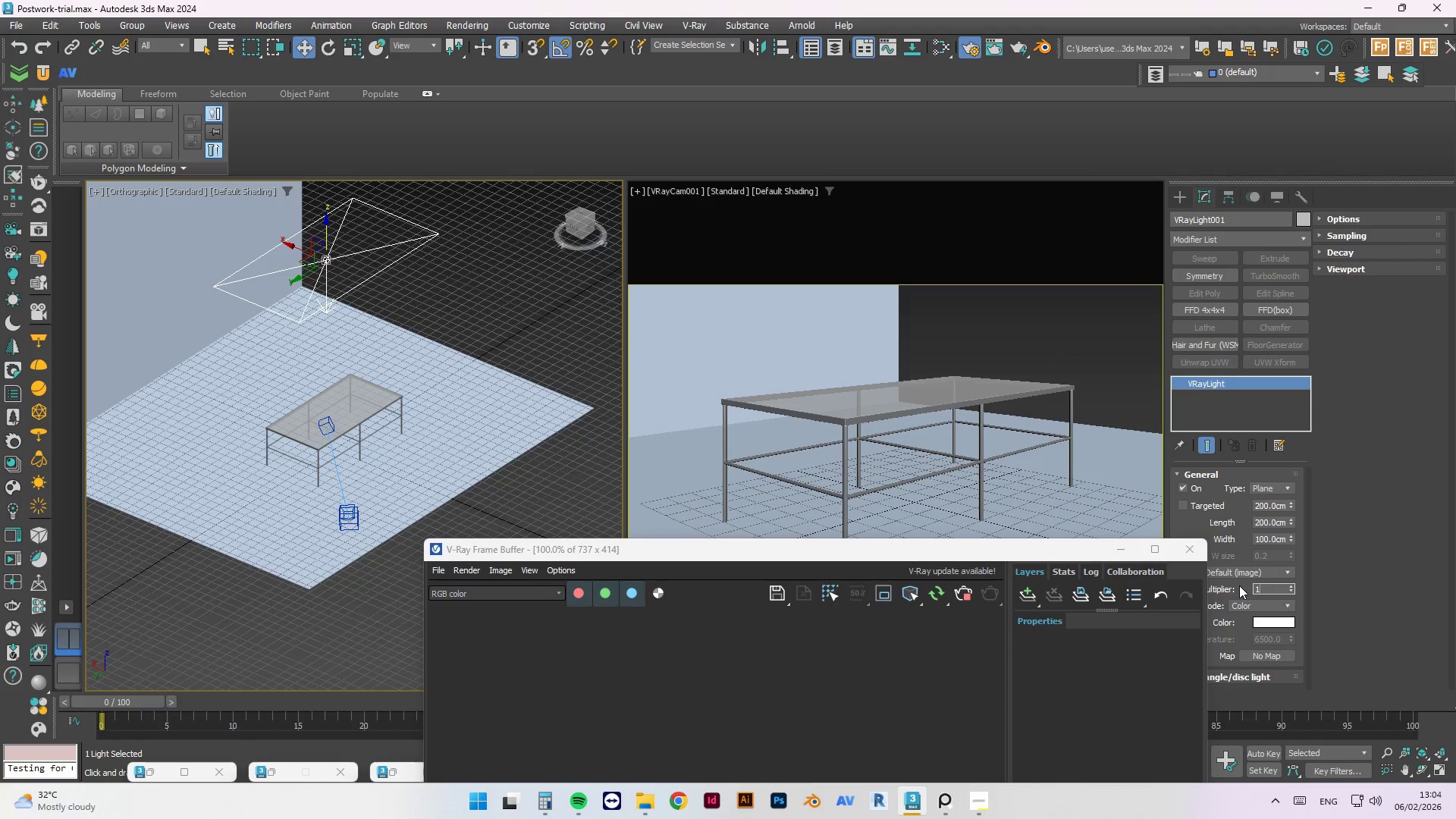 
key(Numpad0)
 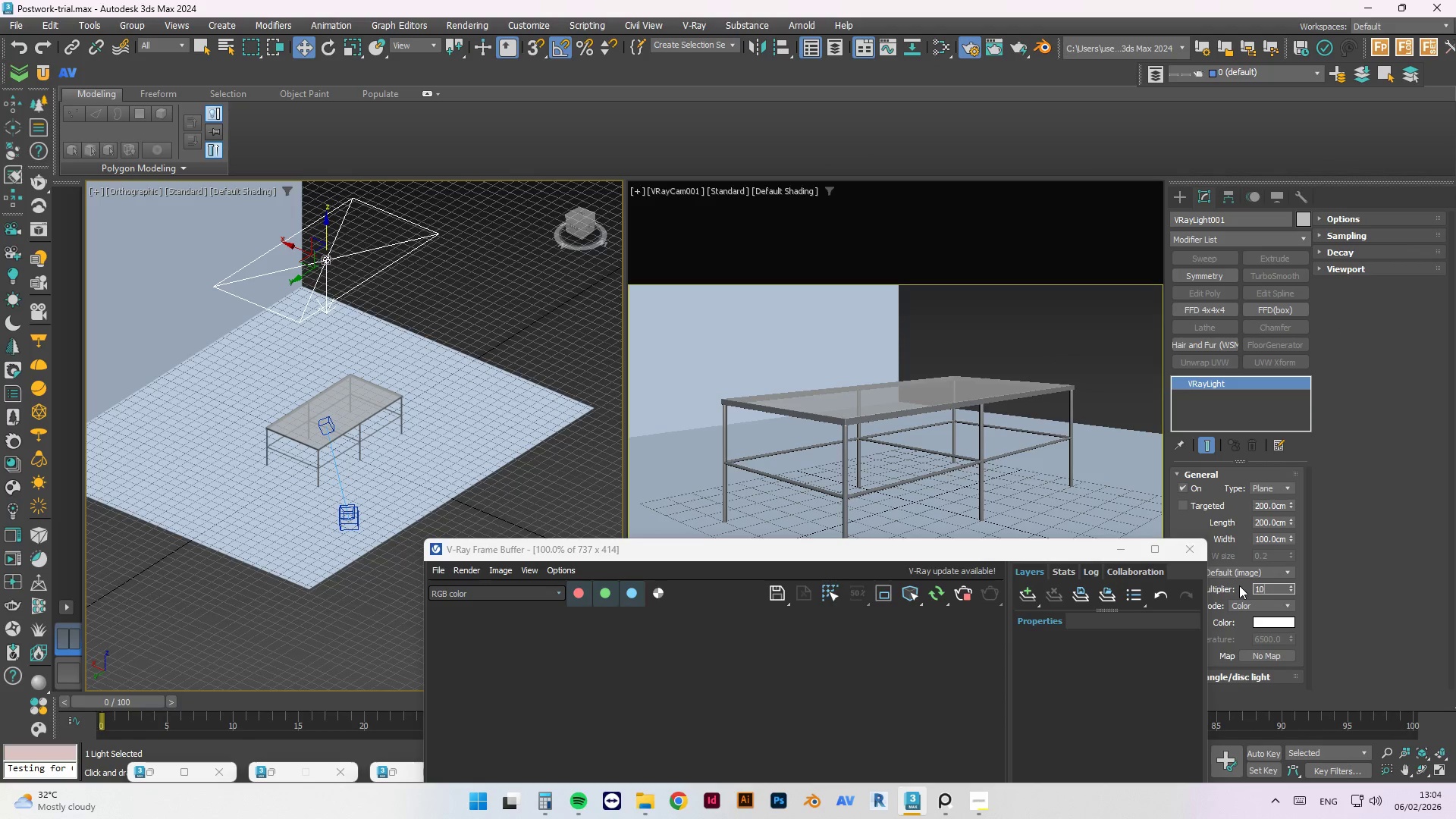 
key(Numpad0)
 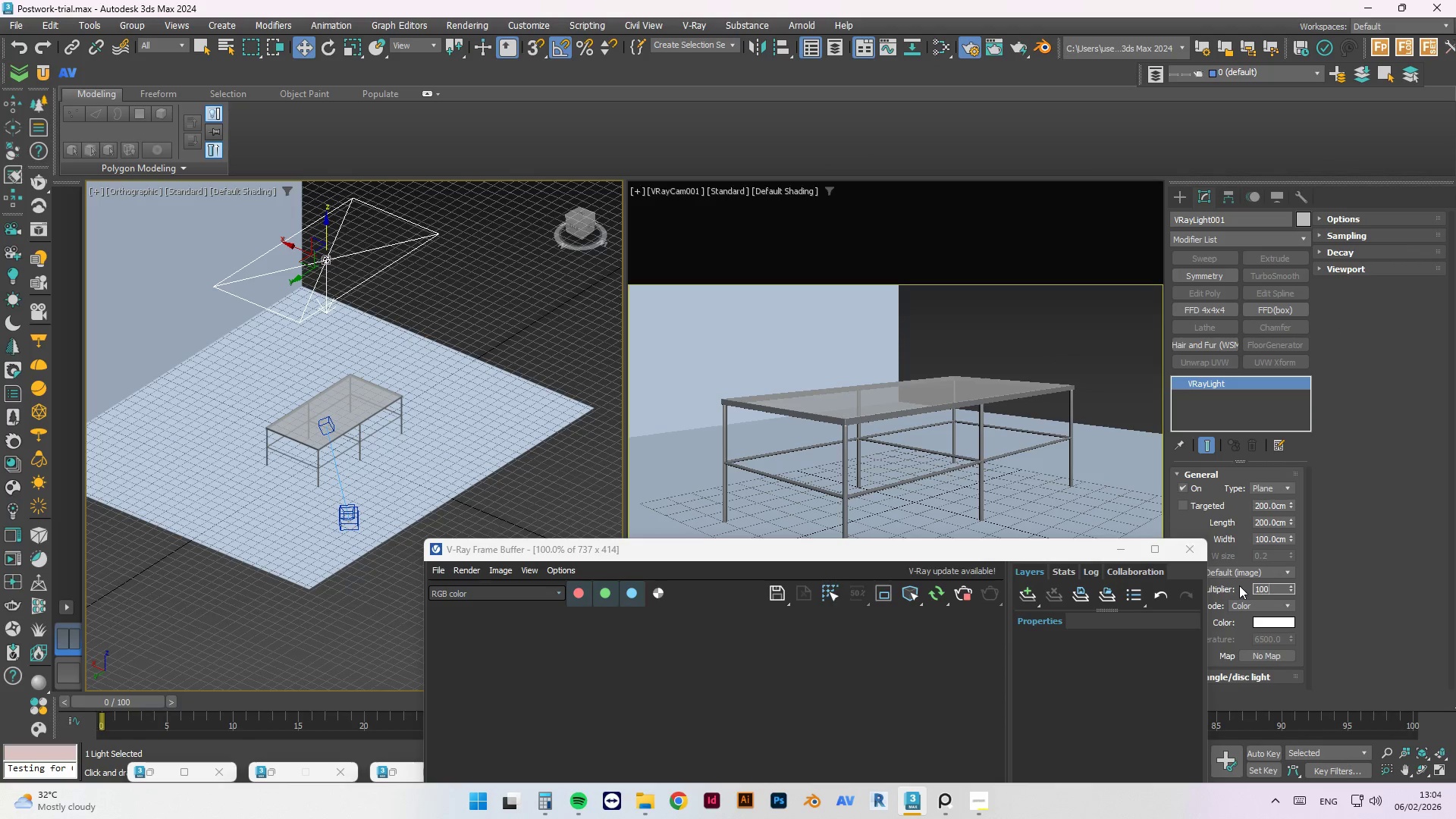 
key(NumpadEnter)
 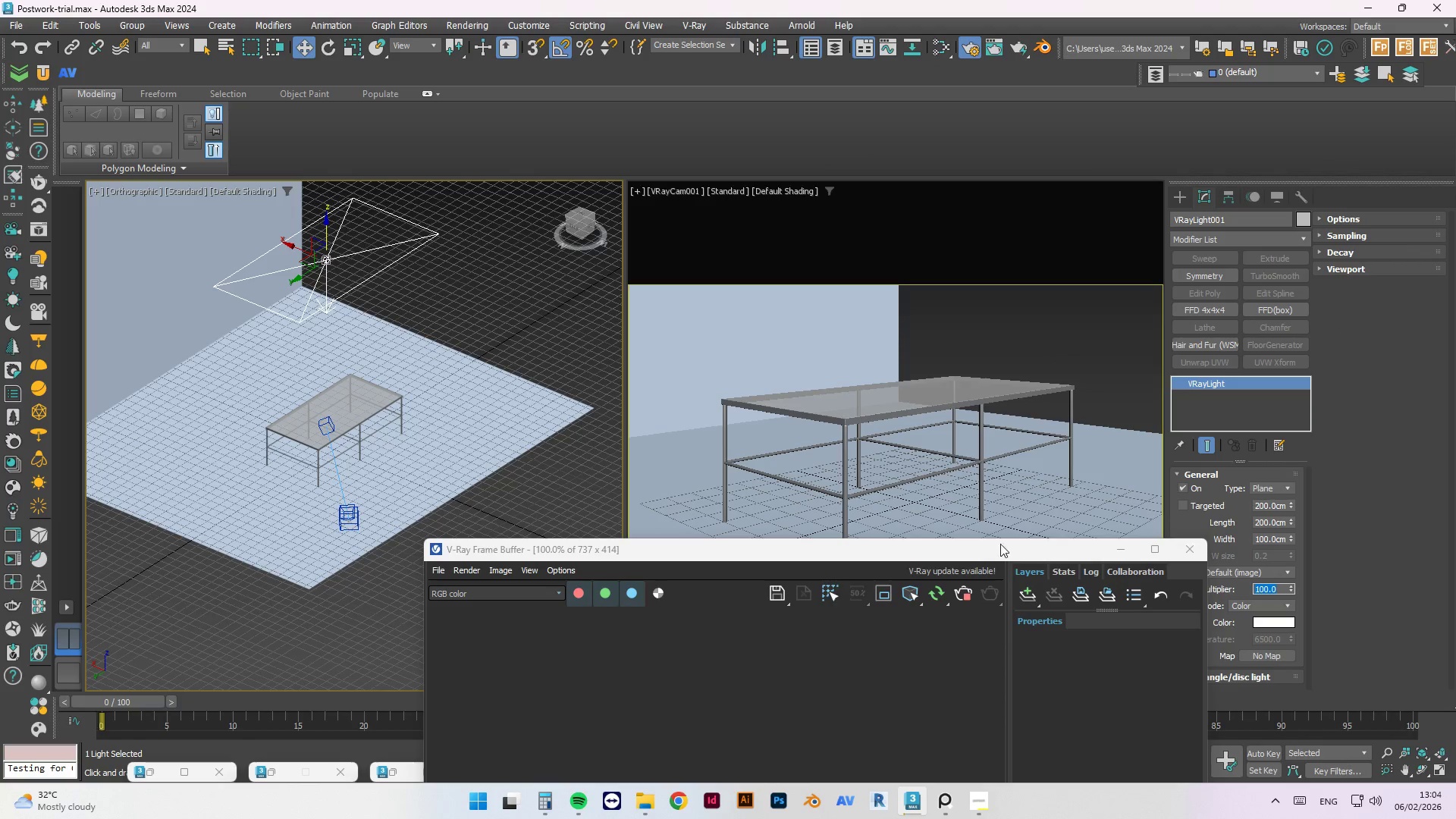 
left_click_drag(start_coordinate=[991, 551], to_coordinate=[741, 105])
 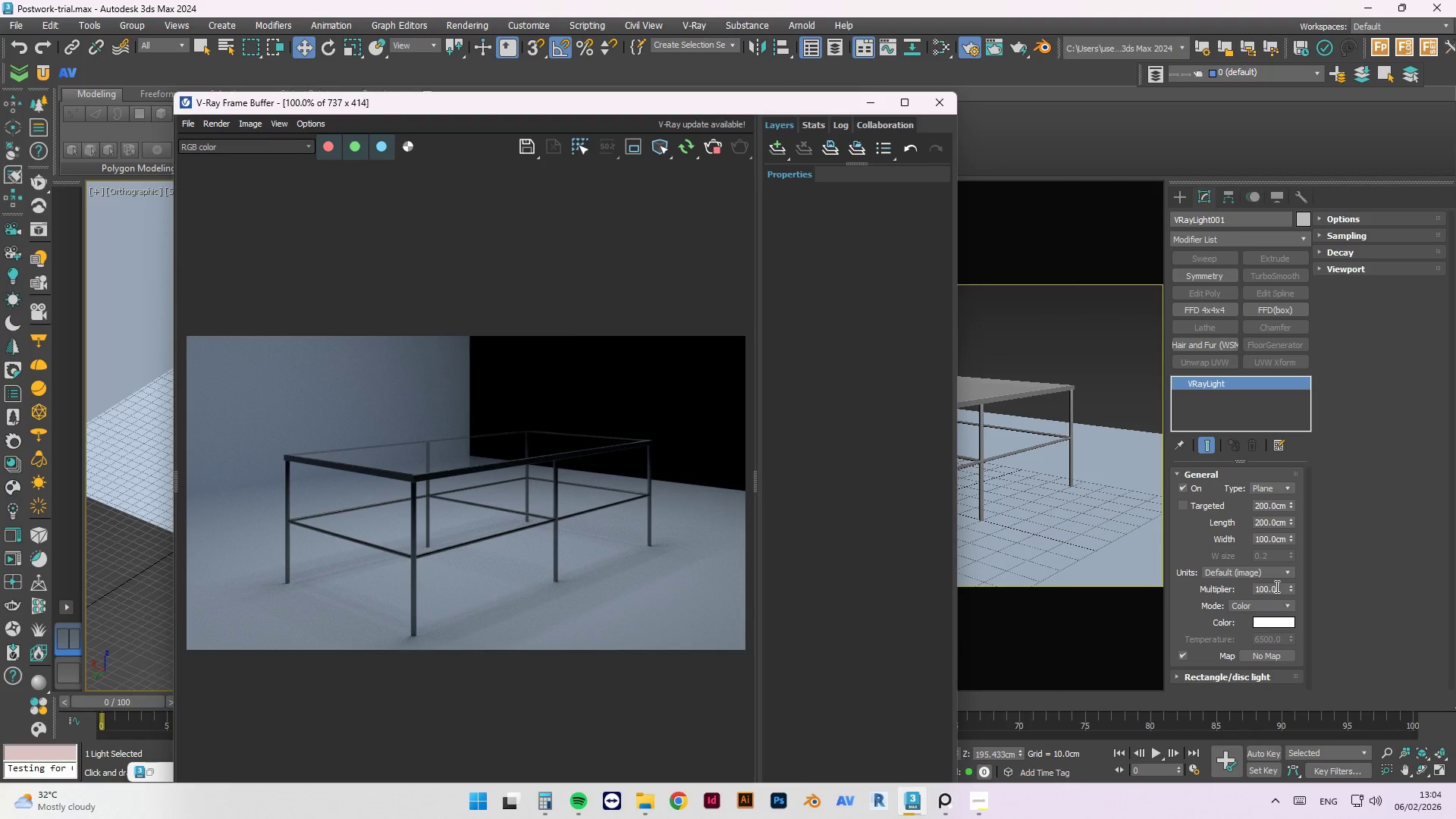 
double_click([1272, 588])
 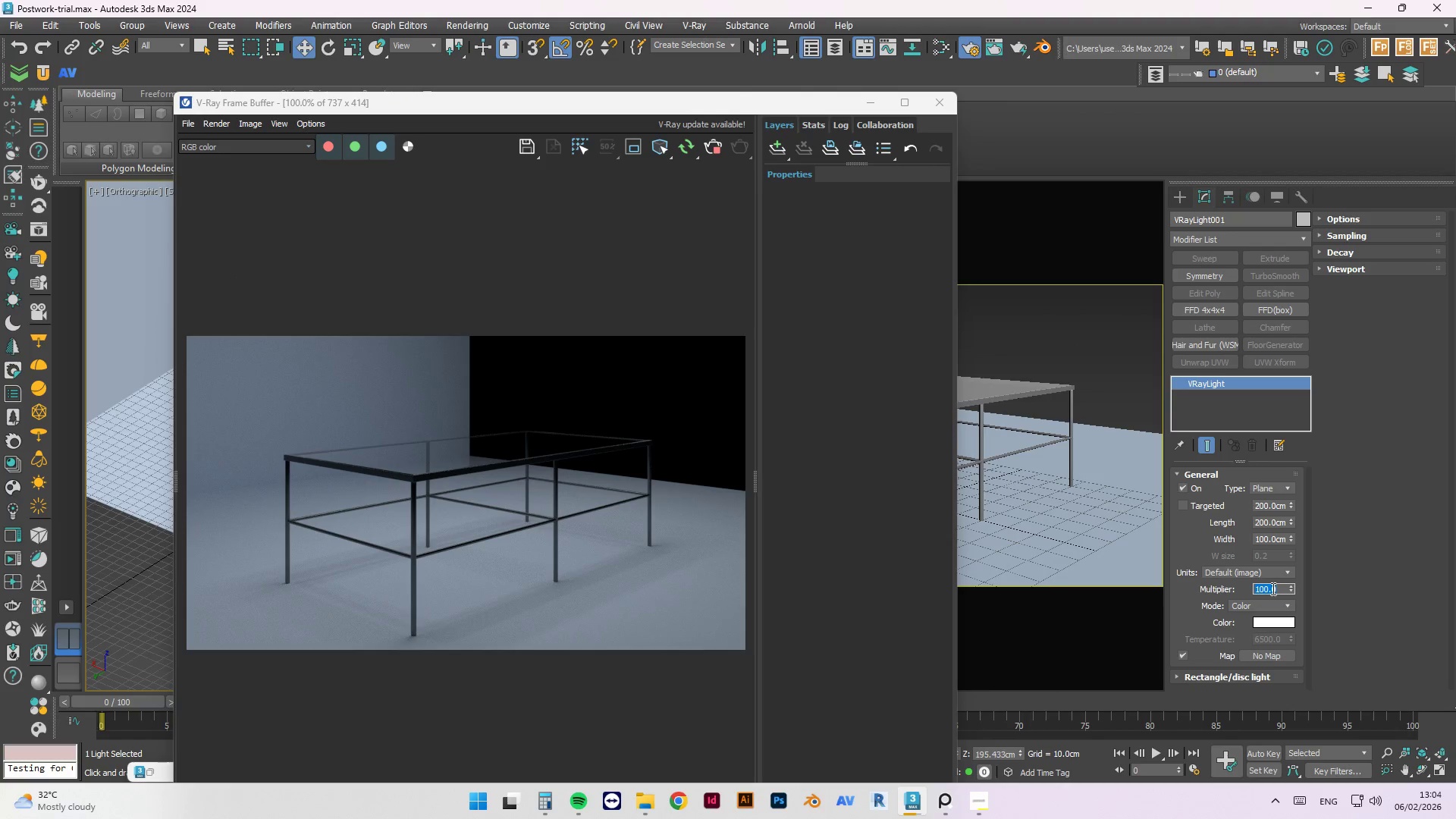 
key(Numpad5)
 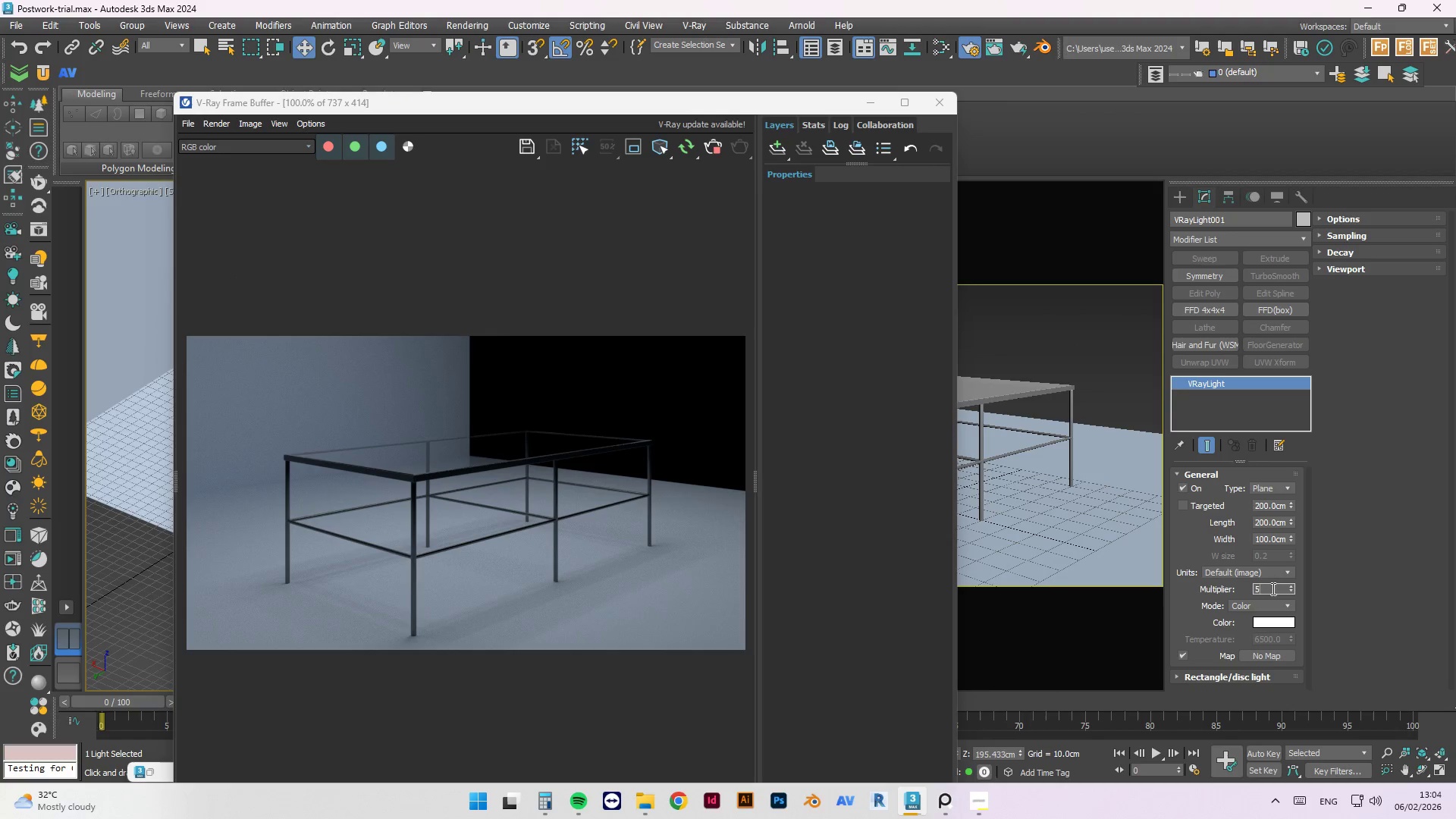 
key(Numpad0)
 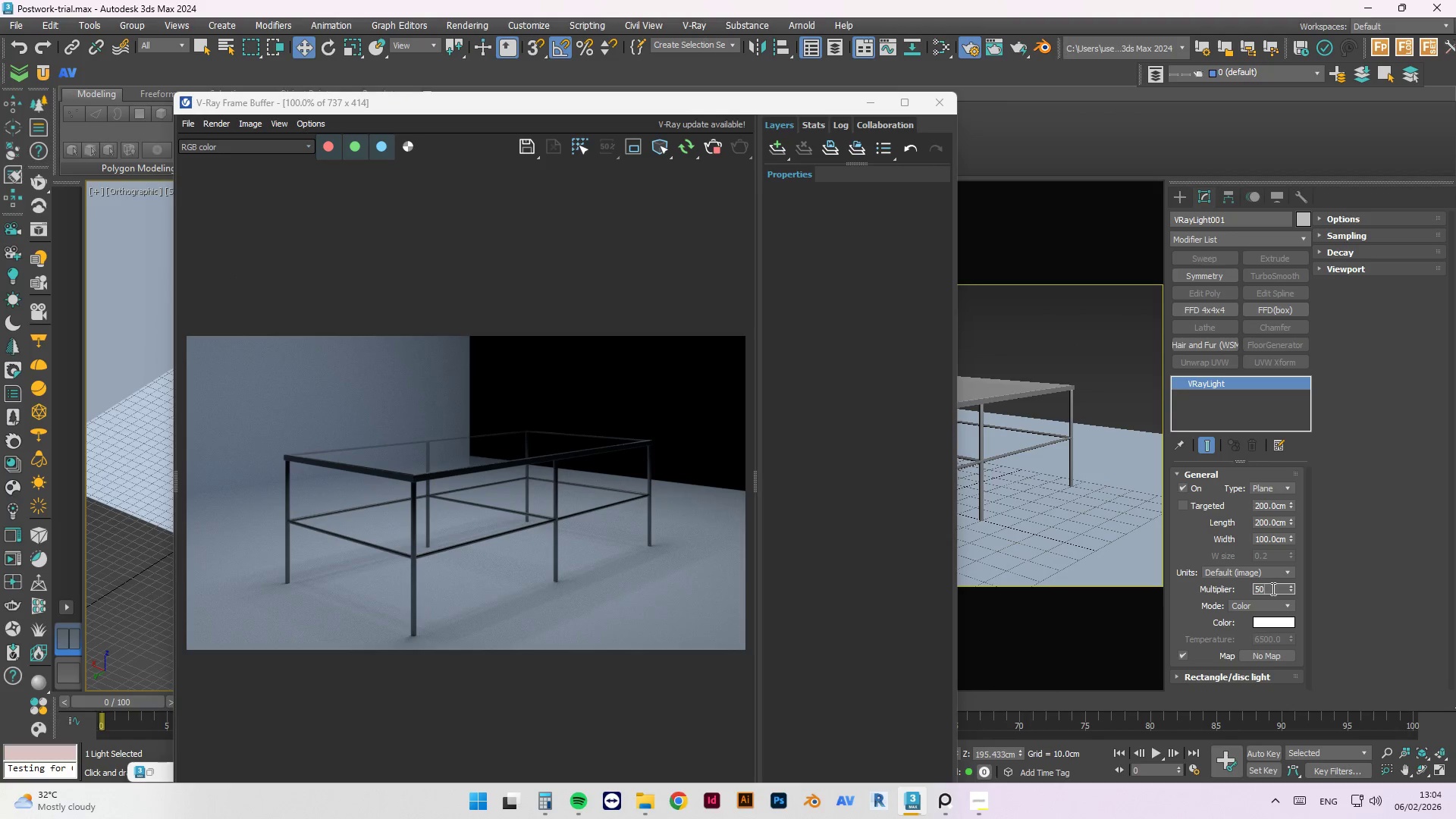 
key(Numpad0)
 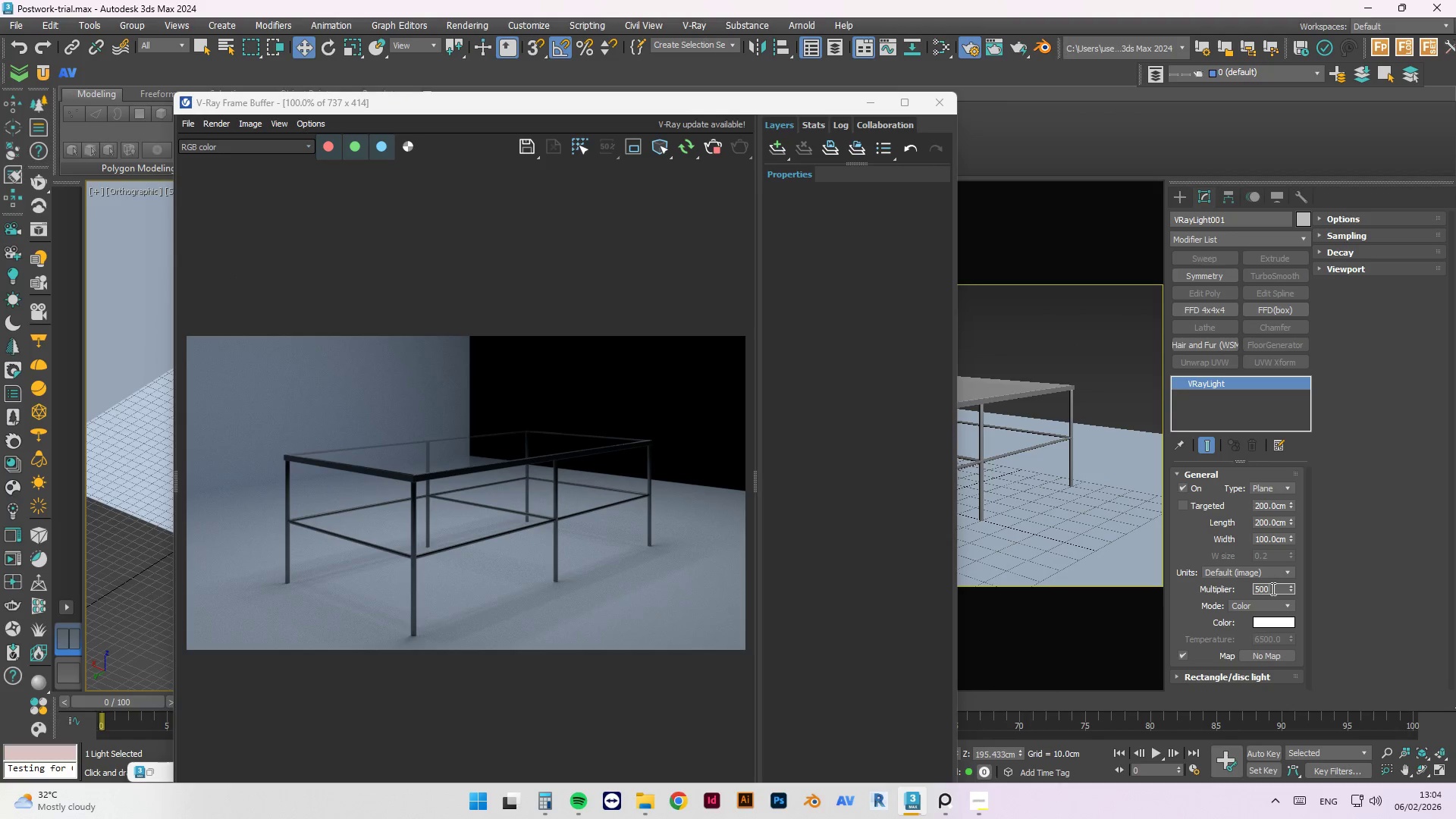 
key(NumpadEnter)
 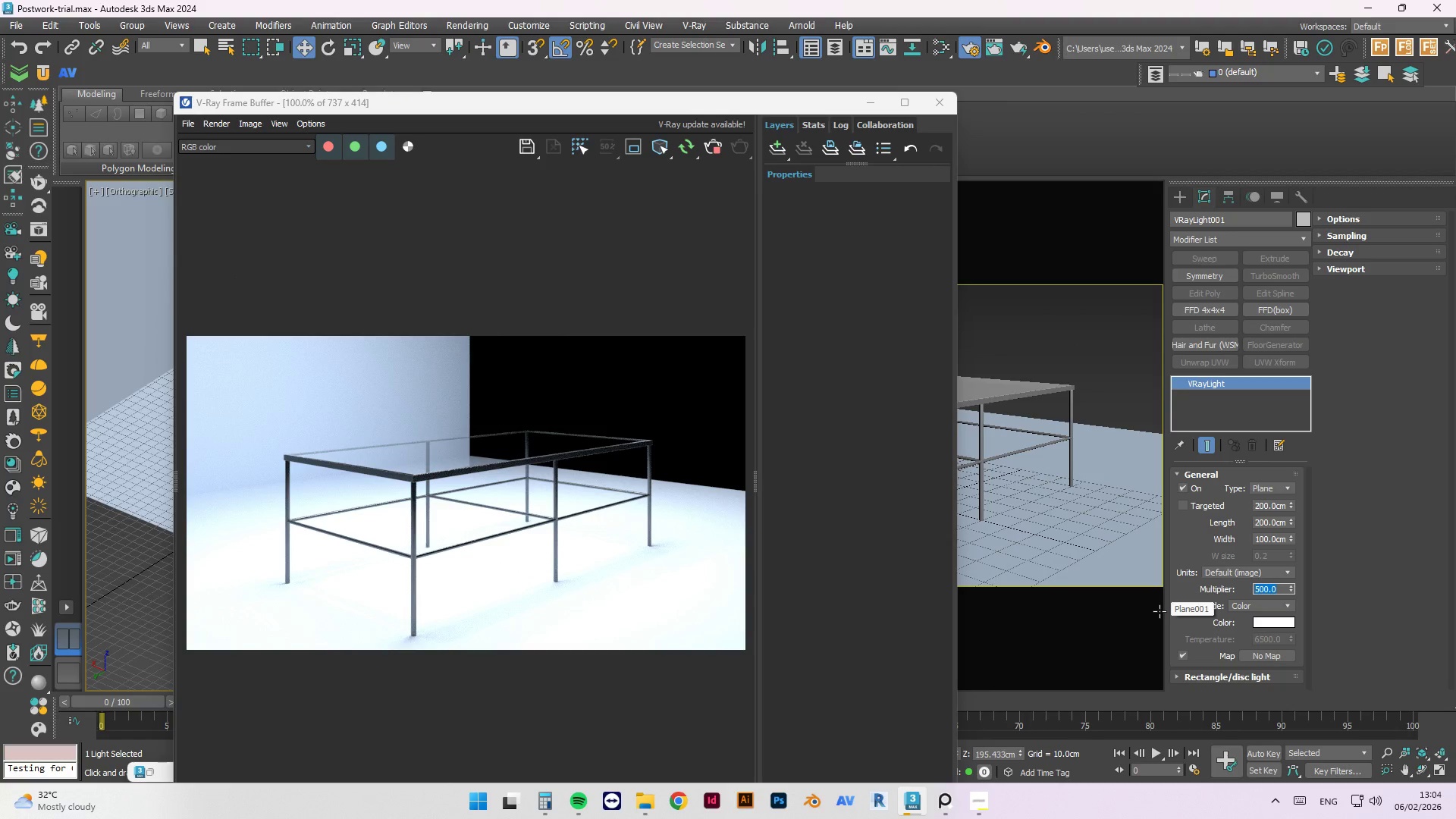 
wait(5.34)
 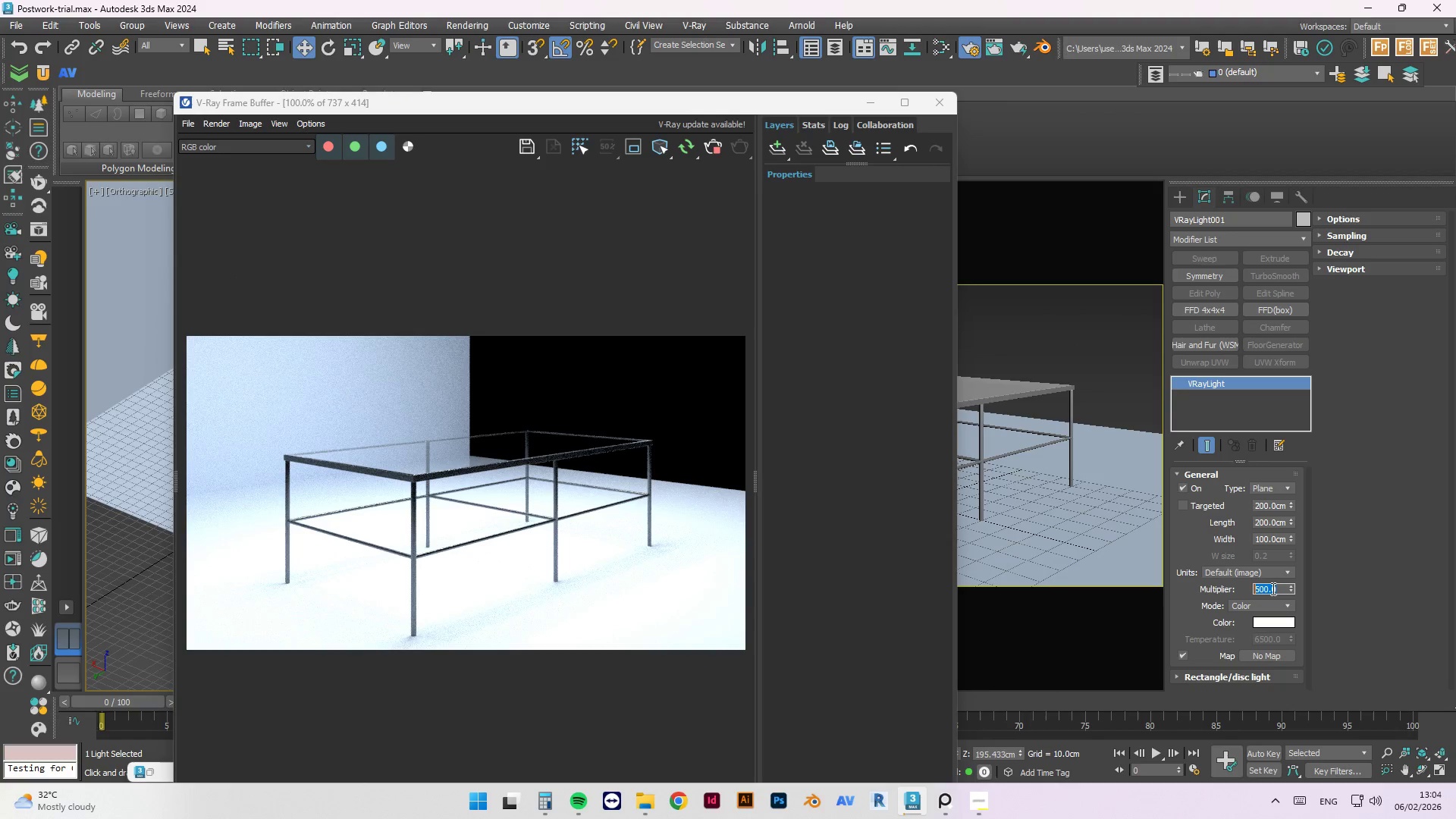 
left_click_drag(start_coordinate=[615, 108], to_coordinate=[962, 123])
 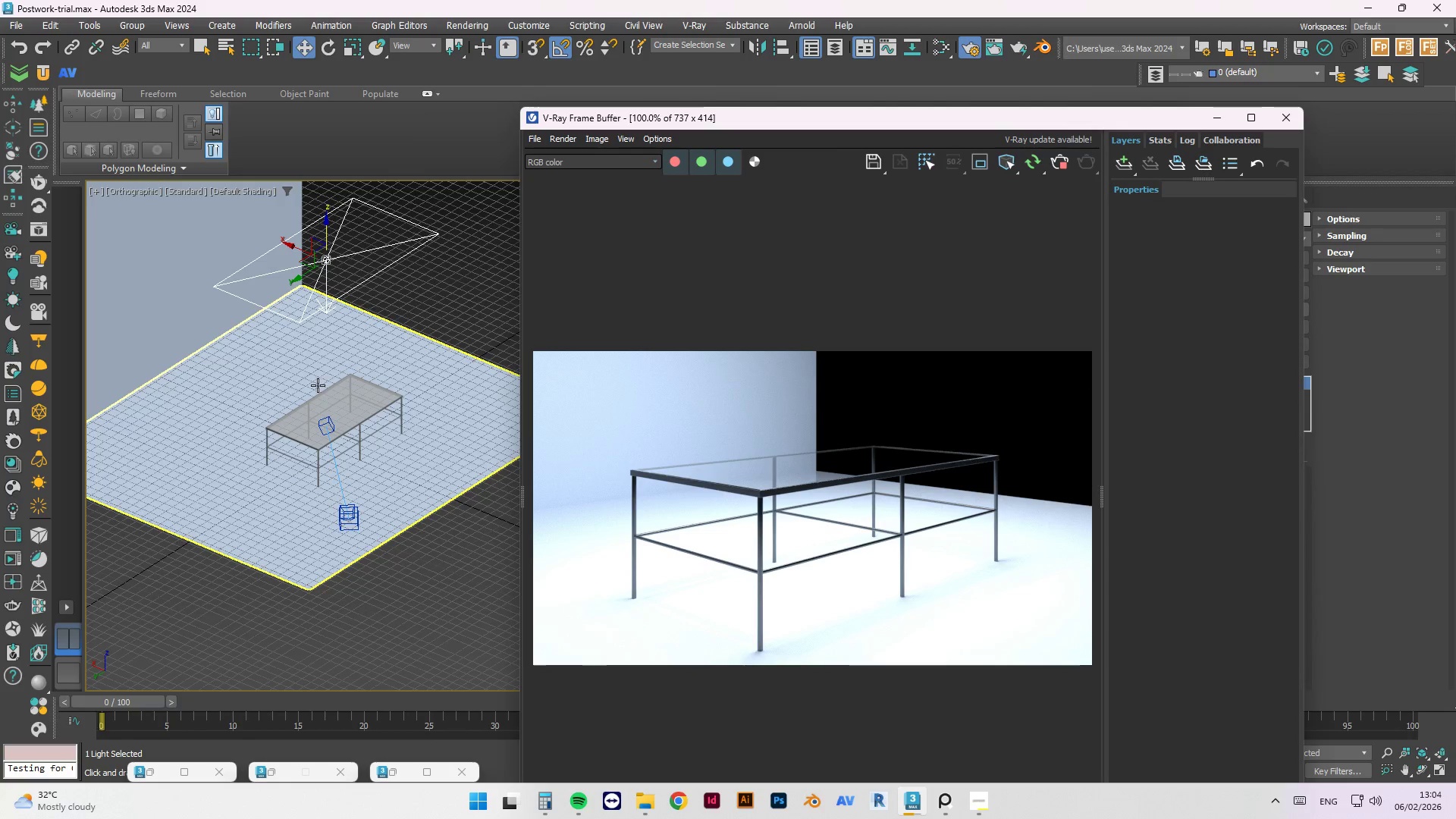 
scroll: coordinate [644, 518], scroll_direction: up, amount: 2.0
 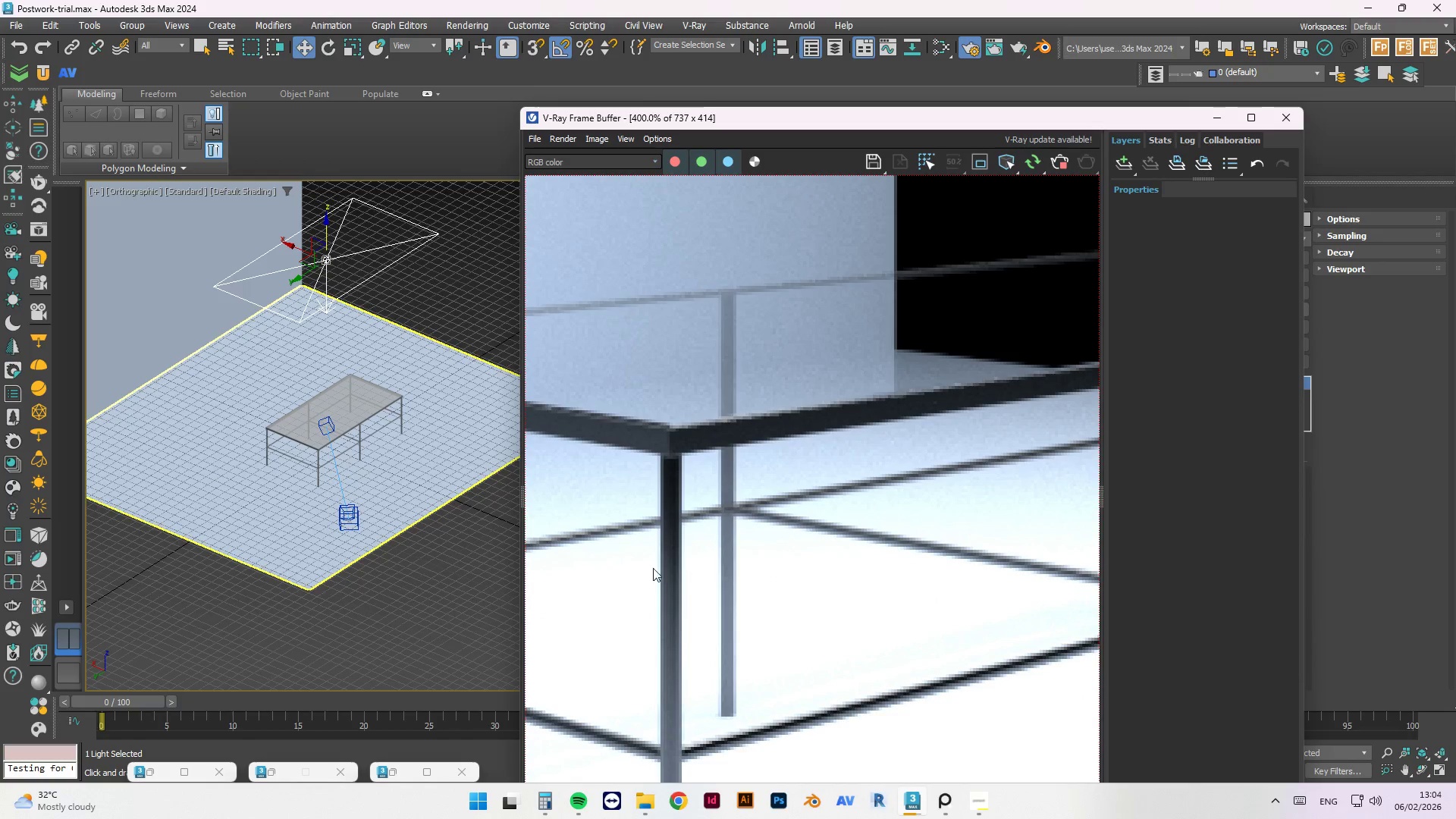 
scroll: coordinate [301, 410], scroll_direction: down, amount: 1.0
 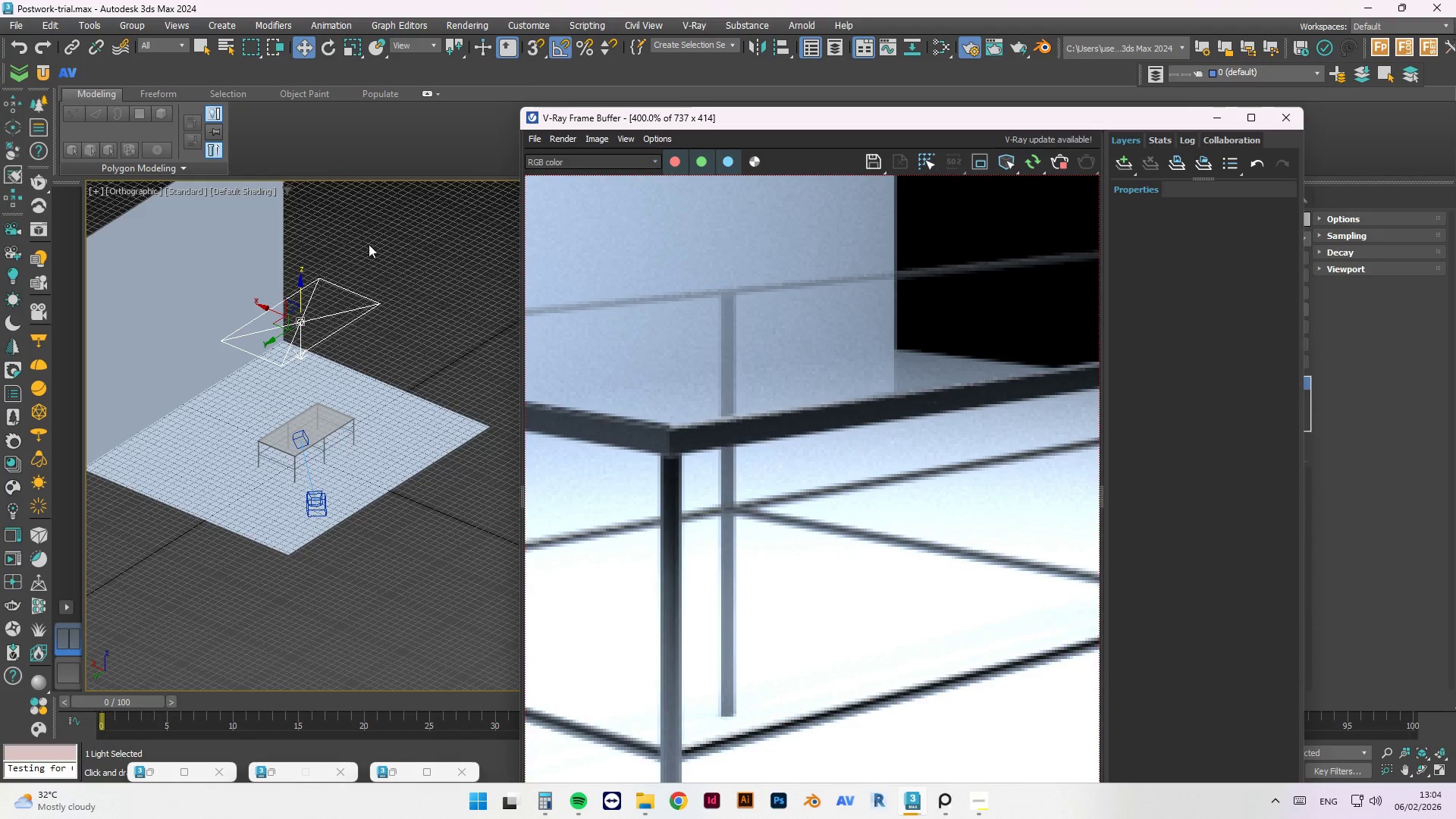 
left_click([387, 237])
 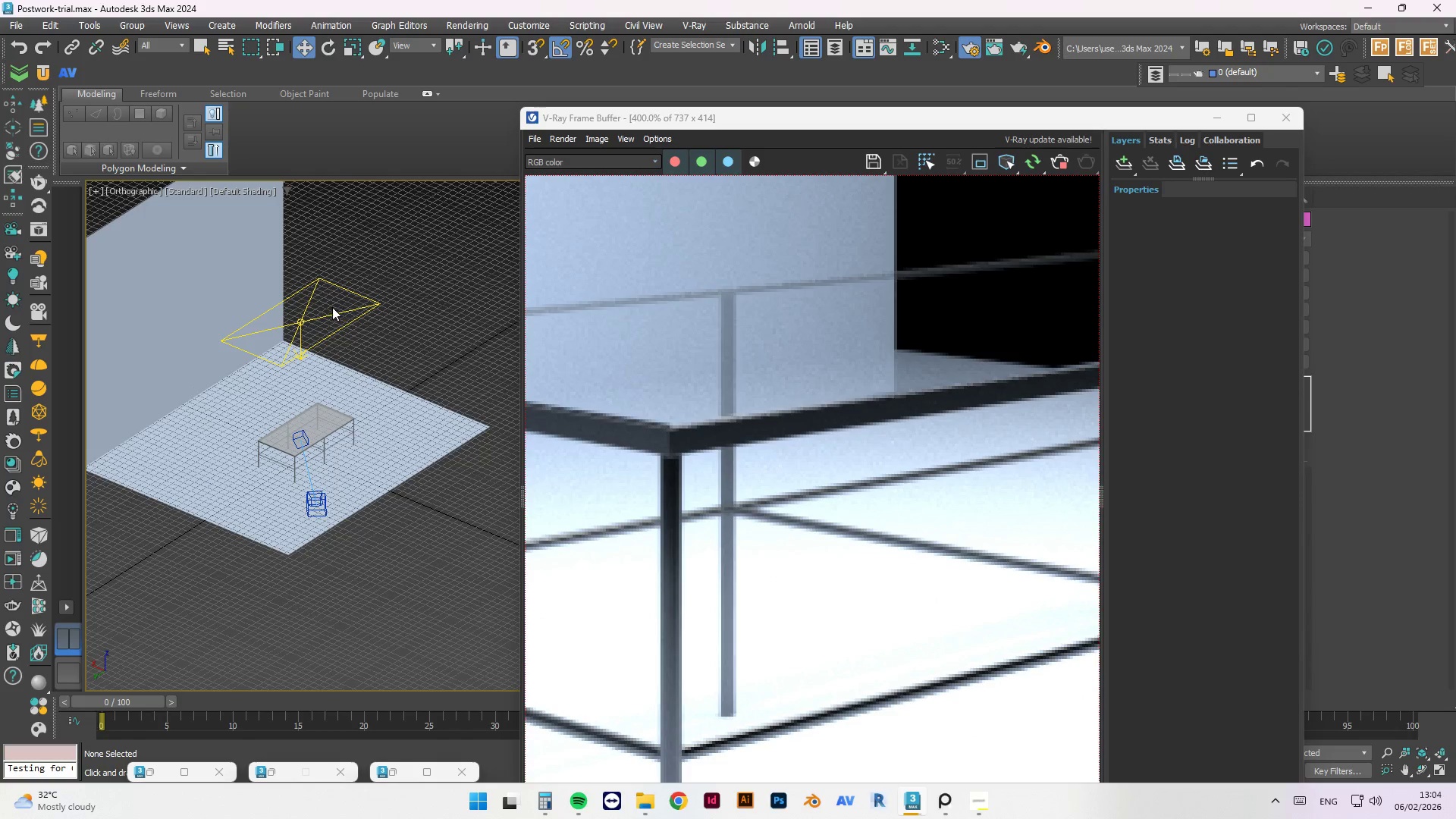 
left_click([289, 323])
 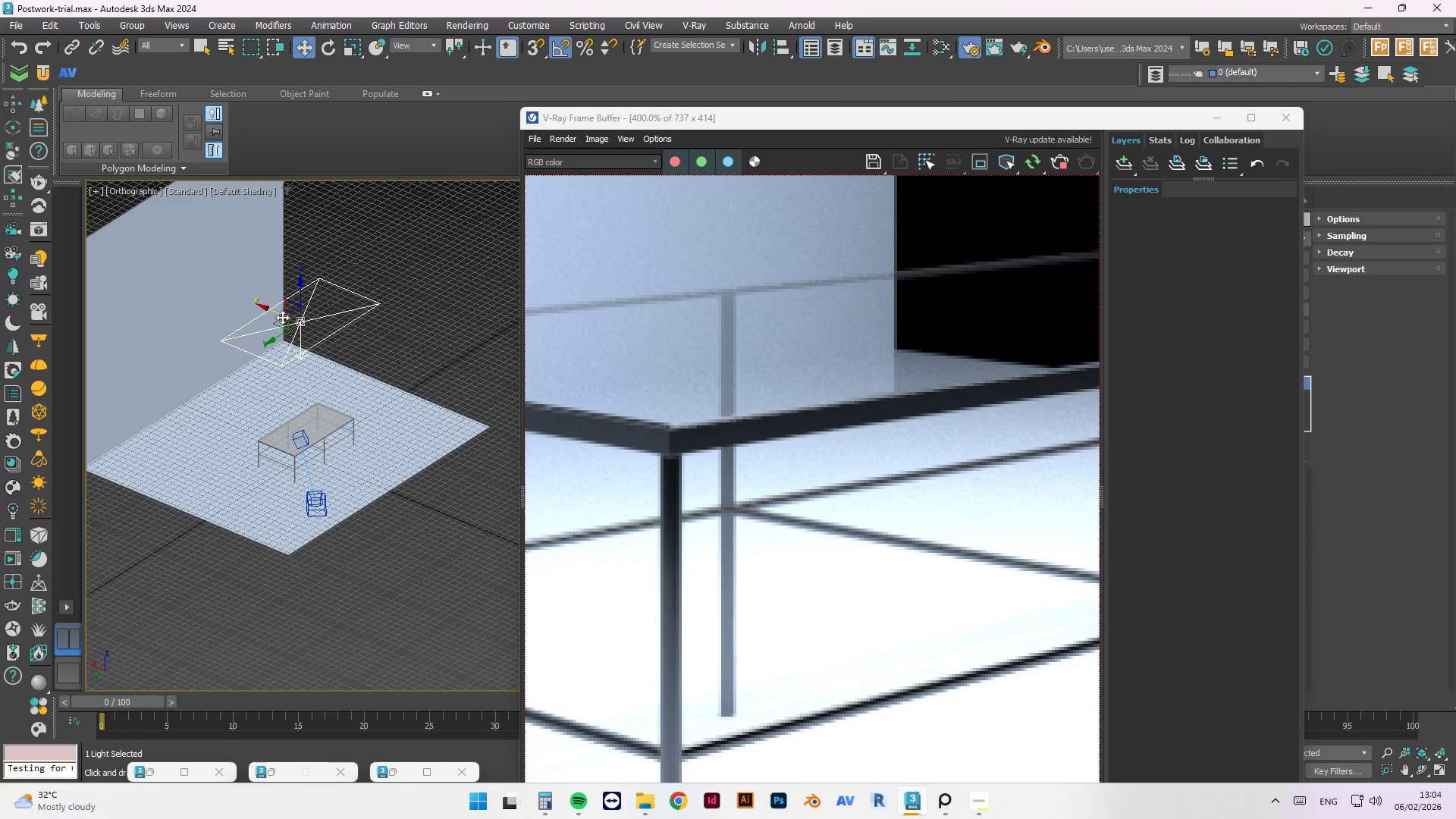 
hold_key(key=ShiftLeft, duration=1.39)
left_click_drag(start_coordinate=[278, 313], to_coordinate=[384, 375])
 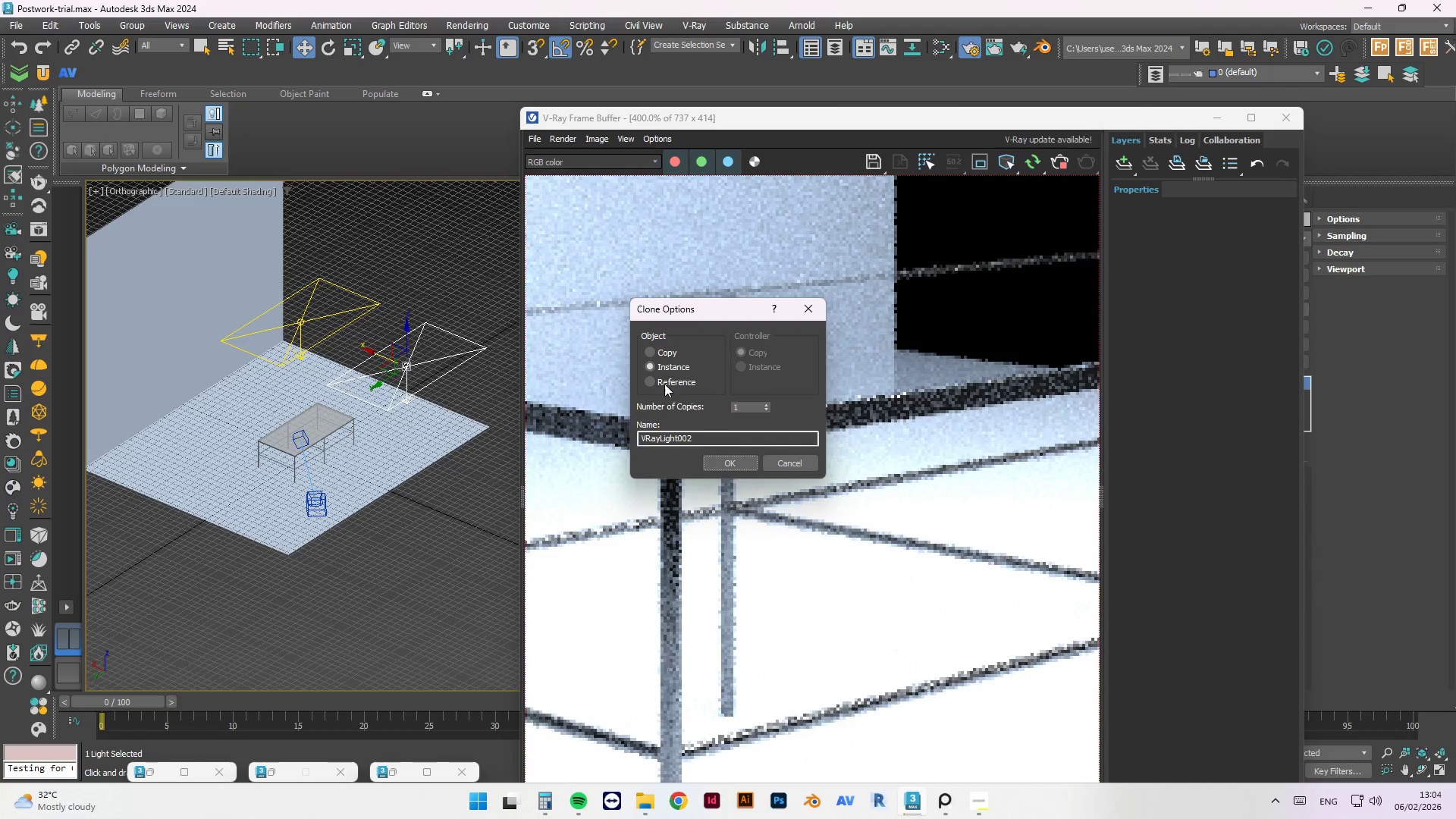 
left_click([668, 350])
 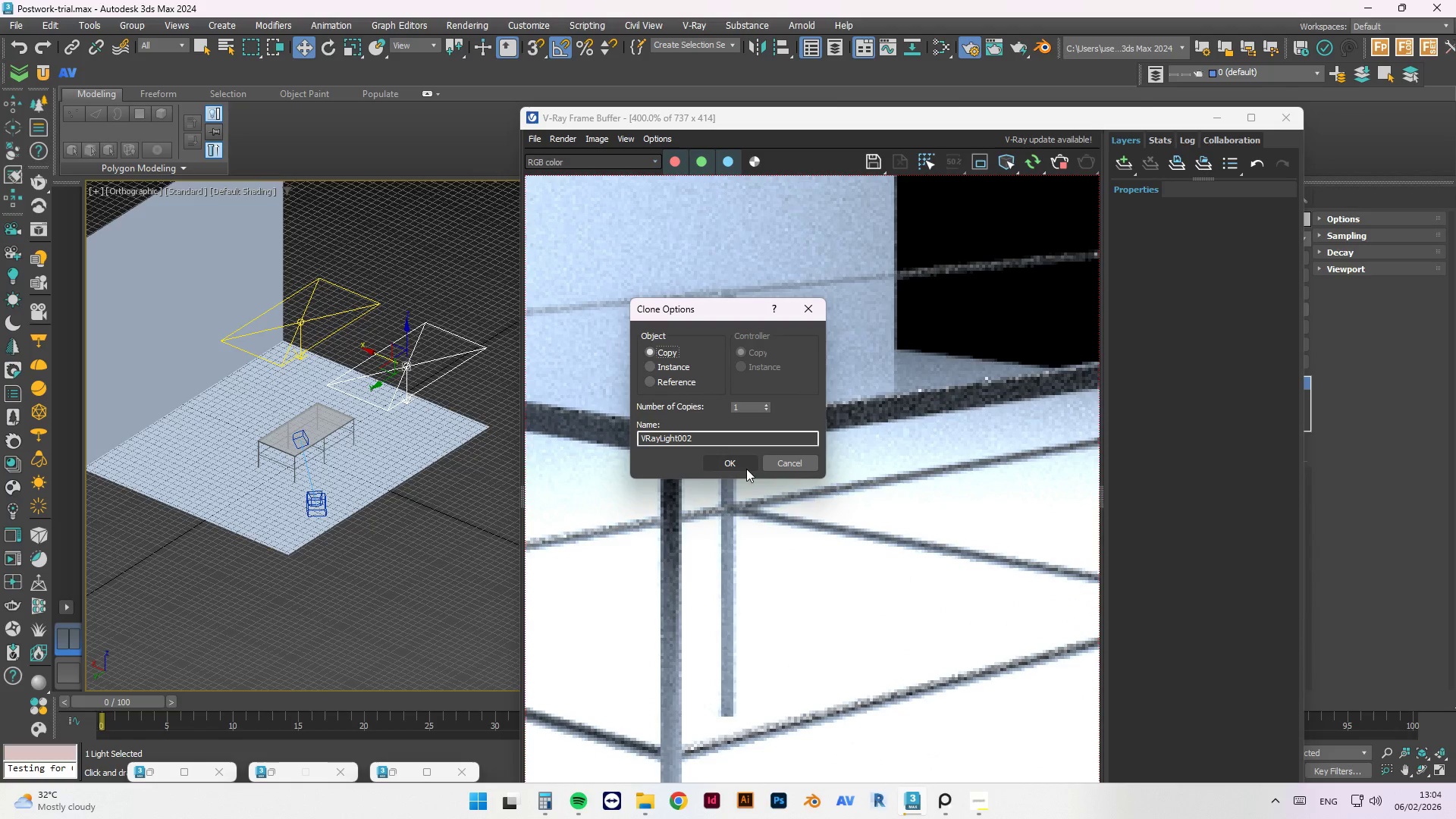 
left_click([738, 463])
 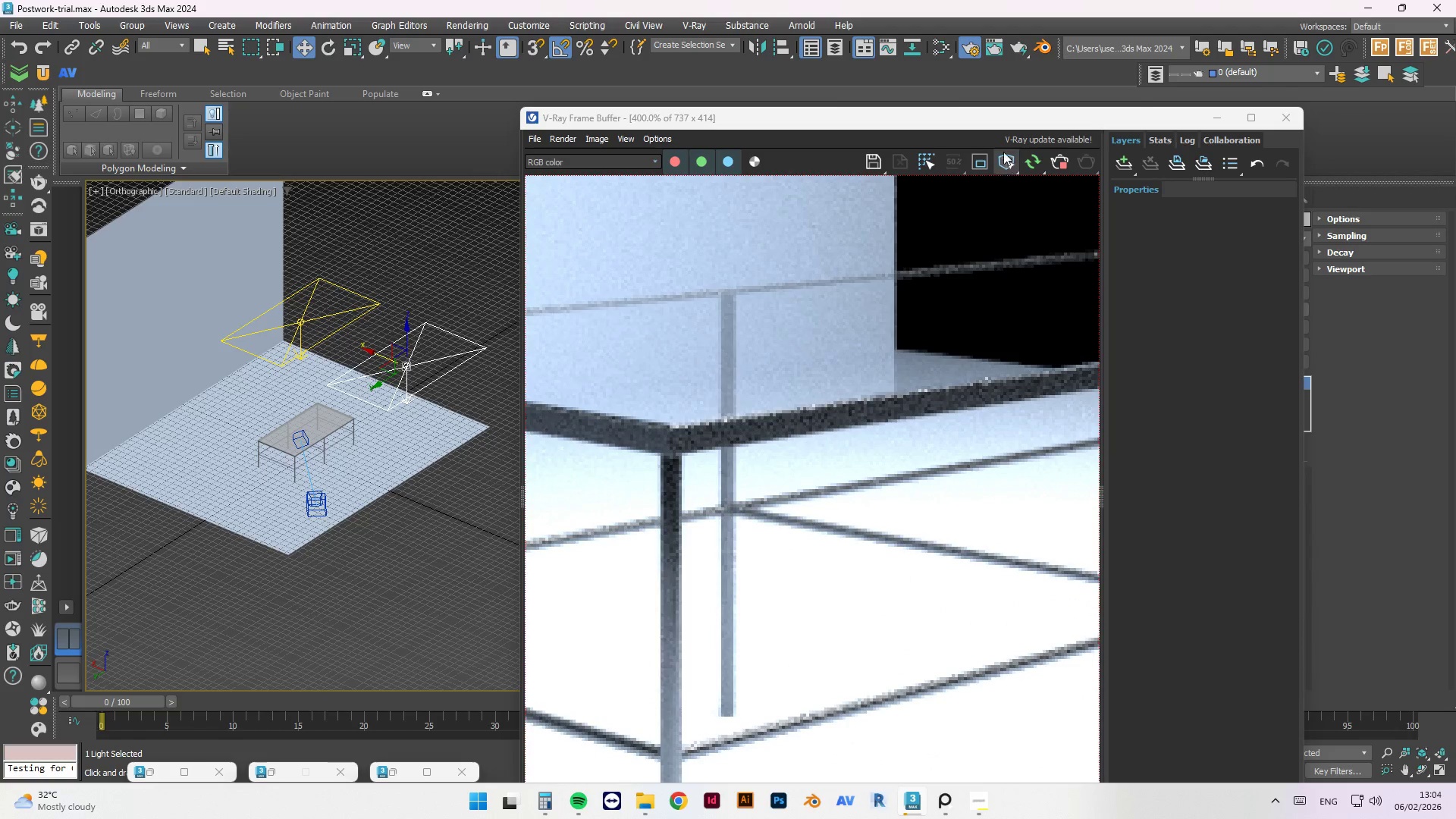 
left_click_drag(start_coordinate=[1022, 115], to_coordinate=[856, 342])
 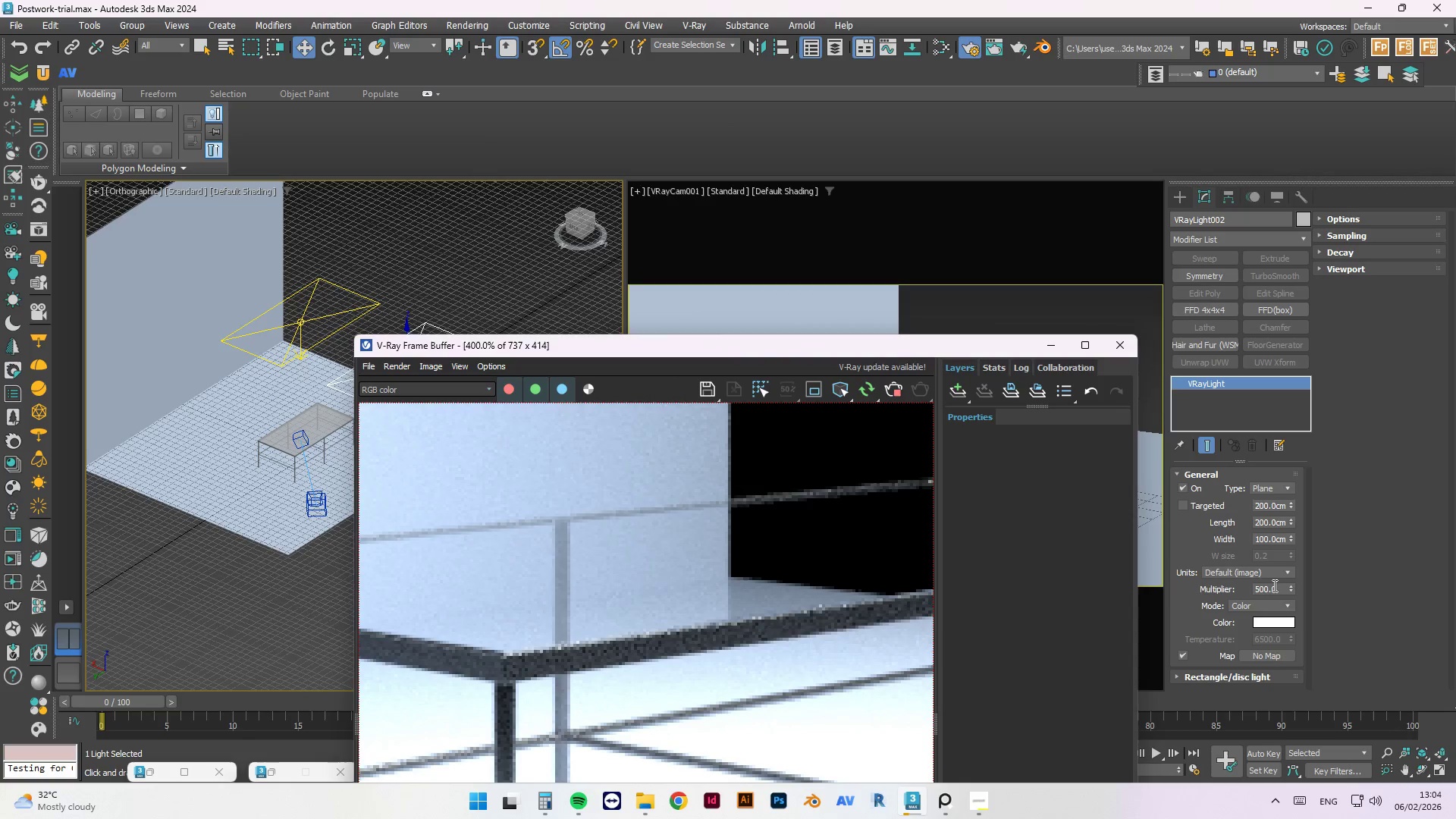 
double_click([1271, 585])
 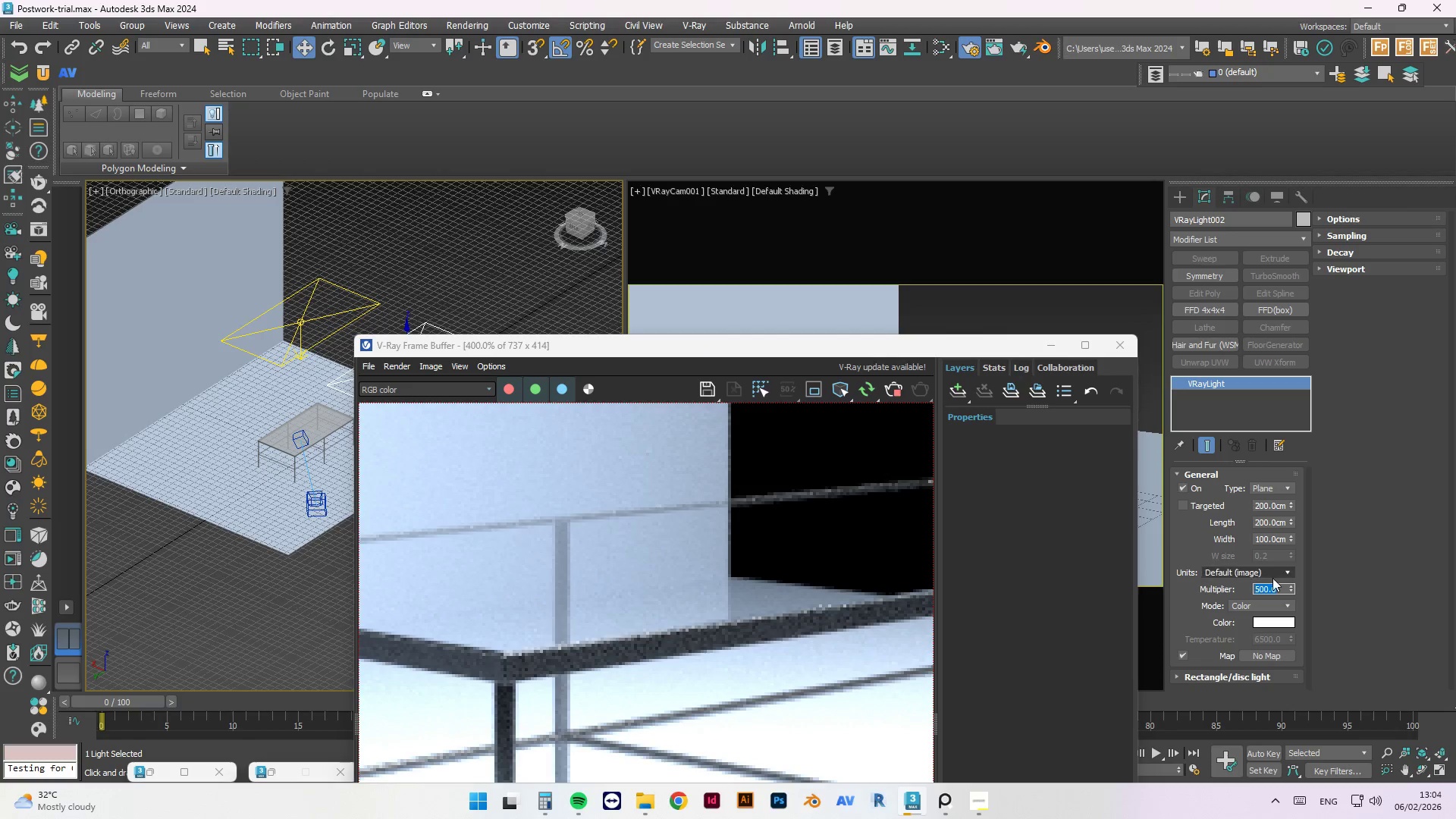 
key(Numpad5)
 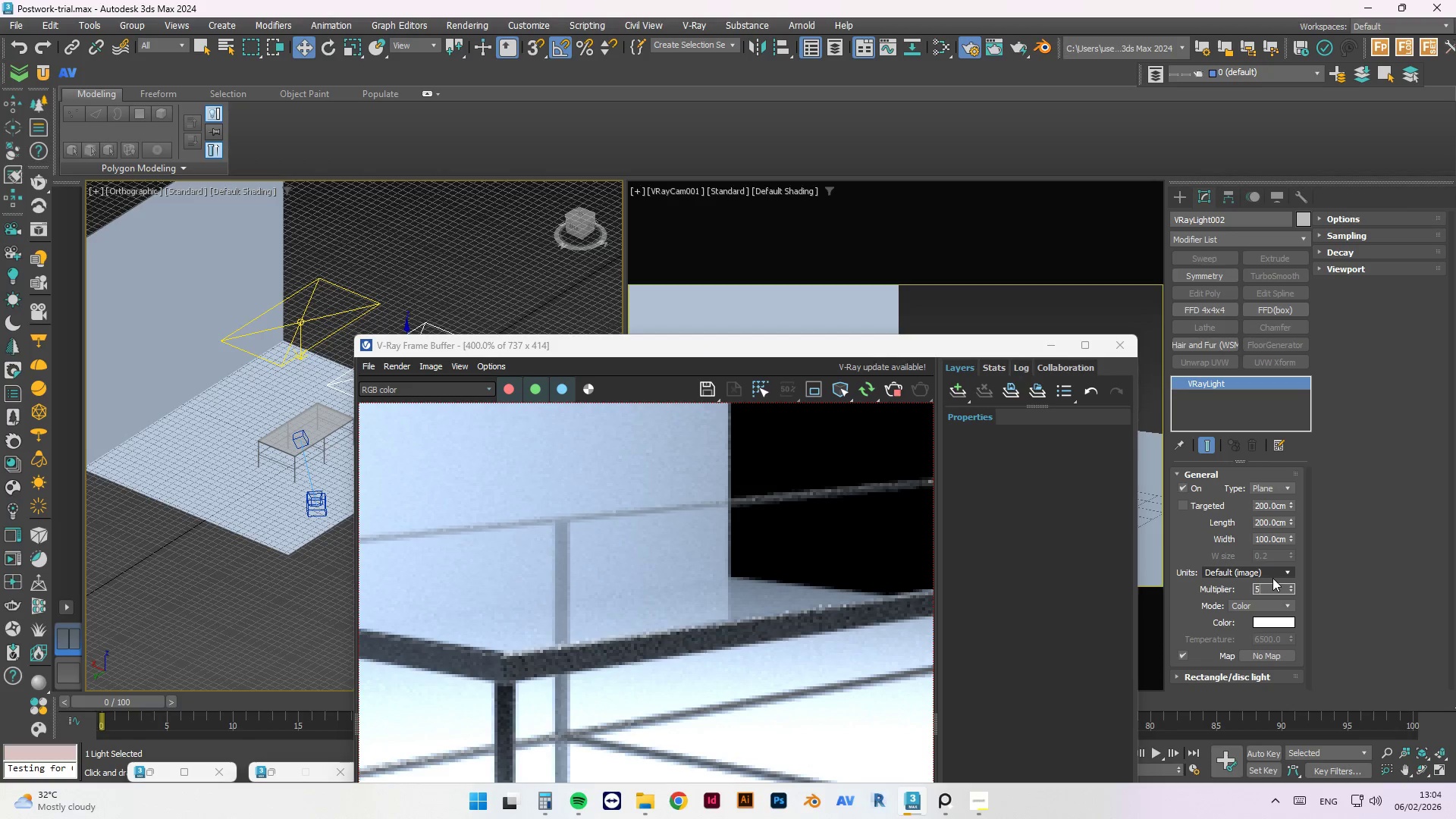 
key(Numpad0)
 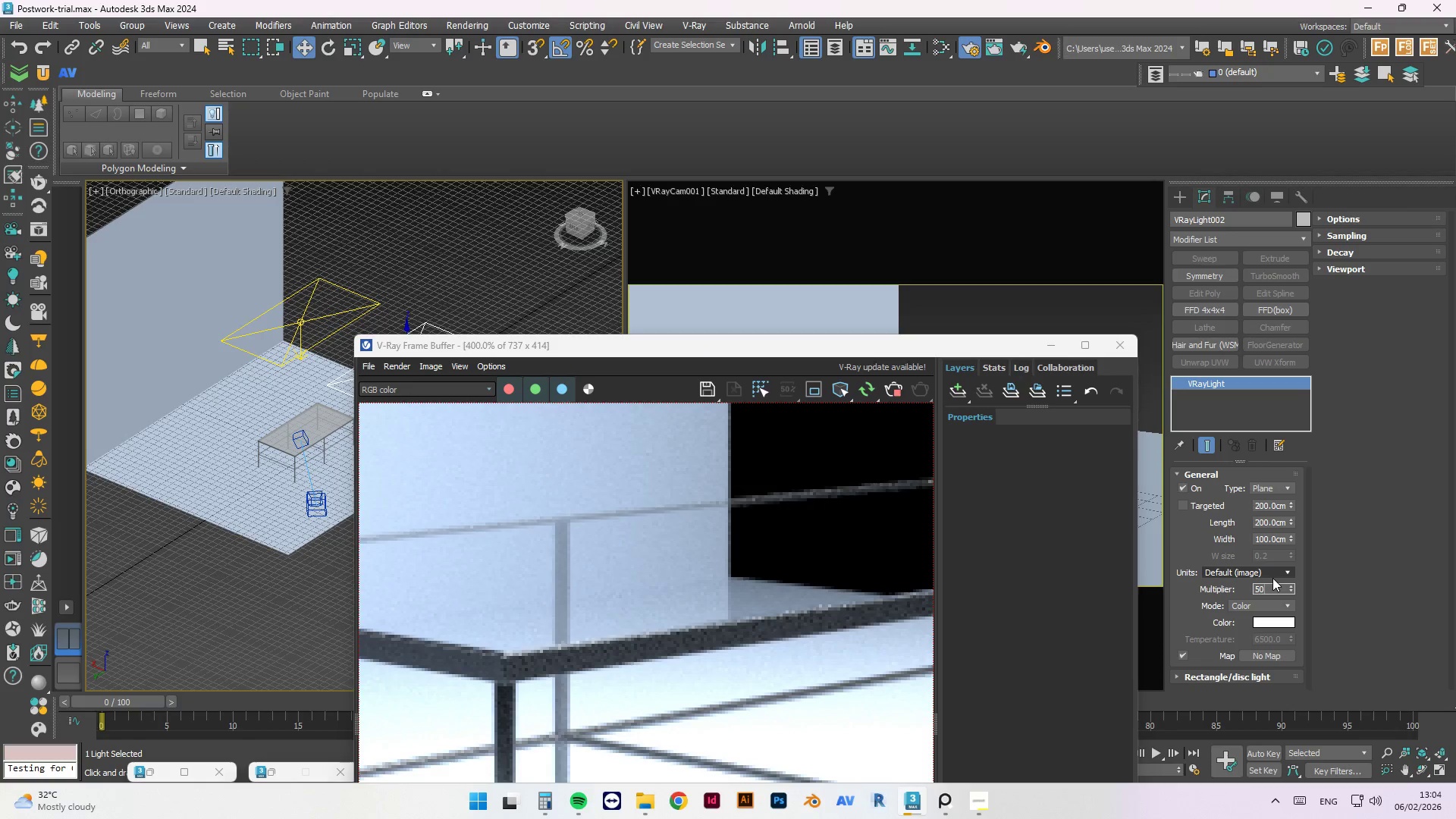 
key(NumpadEnter)
 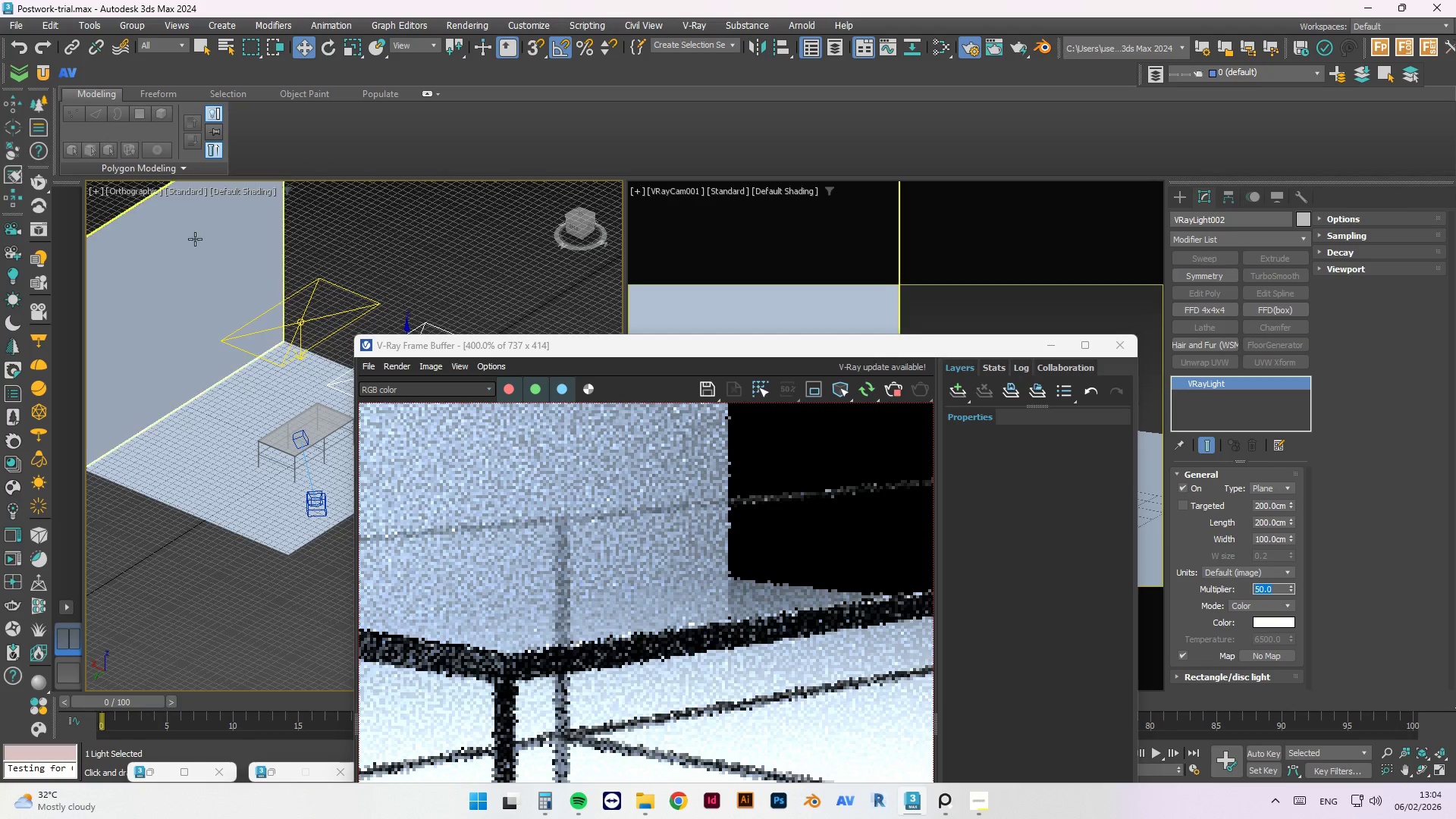 
scroll: coordinate [187, 285], scroll_direction: down, amount: 2.0
 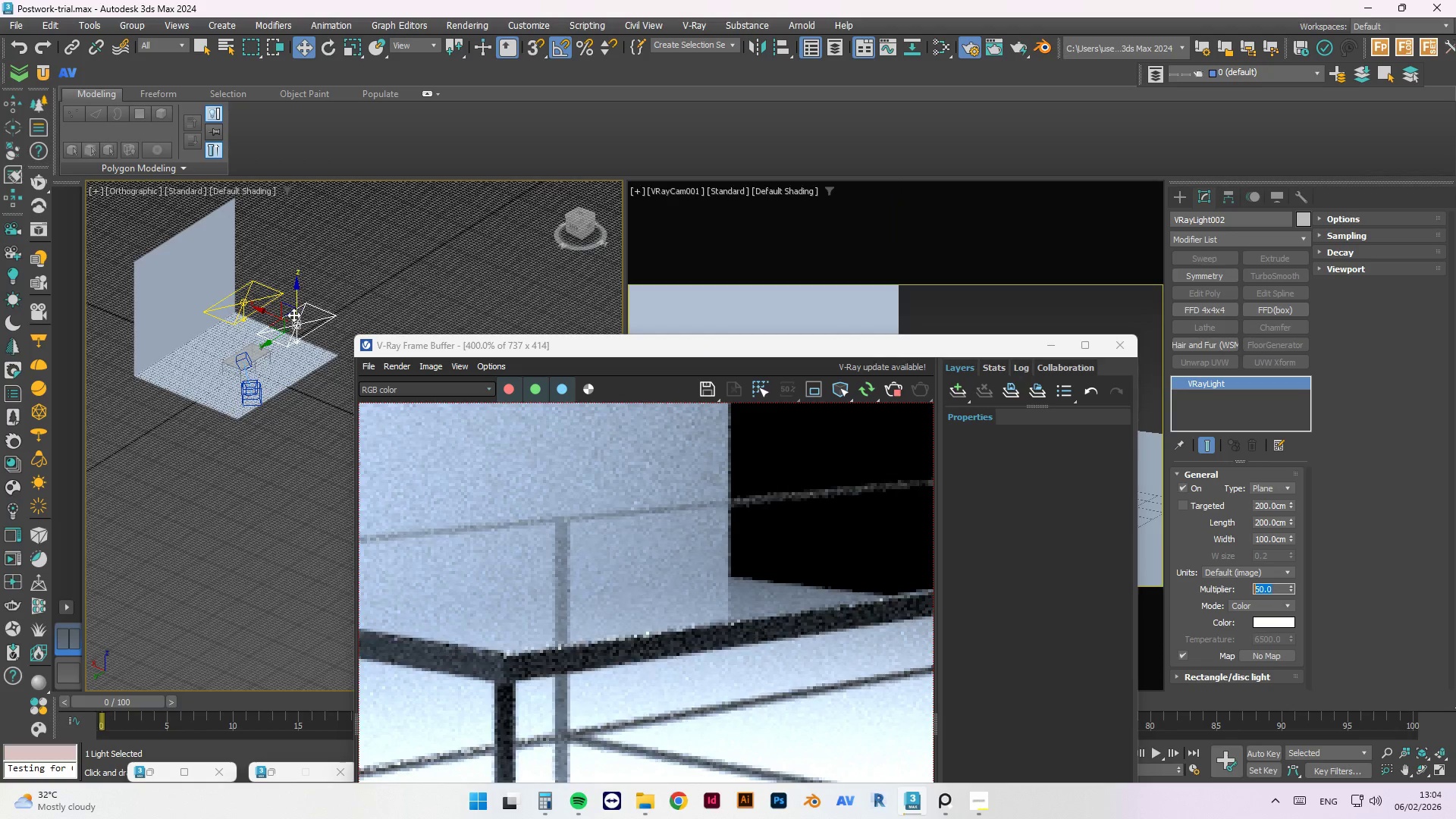 
scroll: coordinate [287, 318], scroll_direction: up, amount: 2.0
 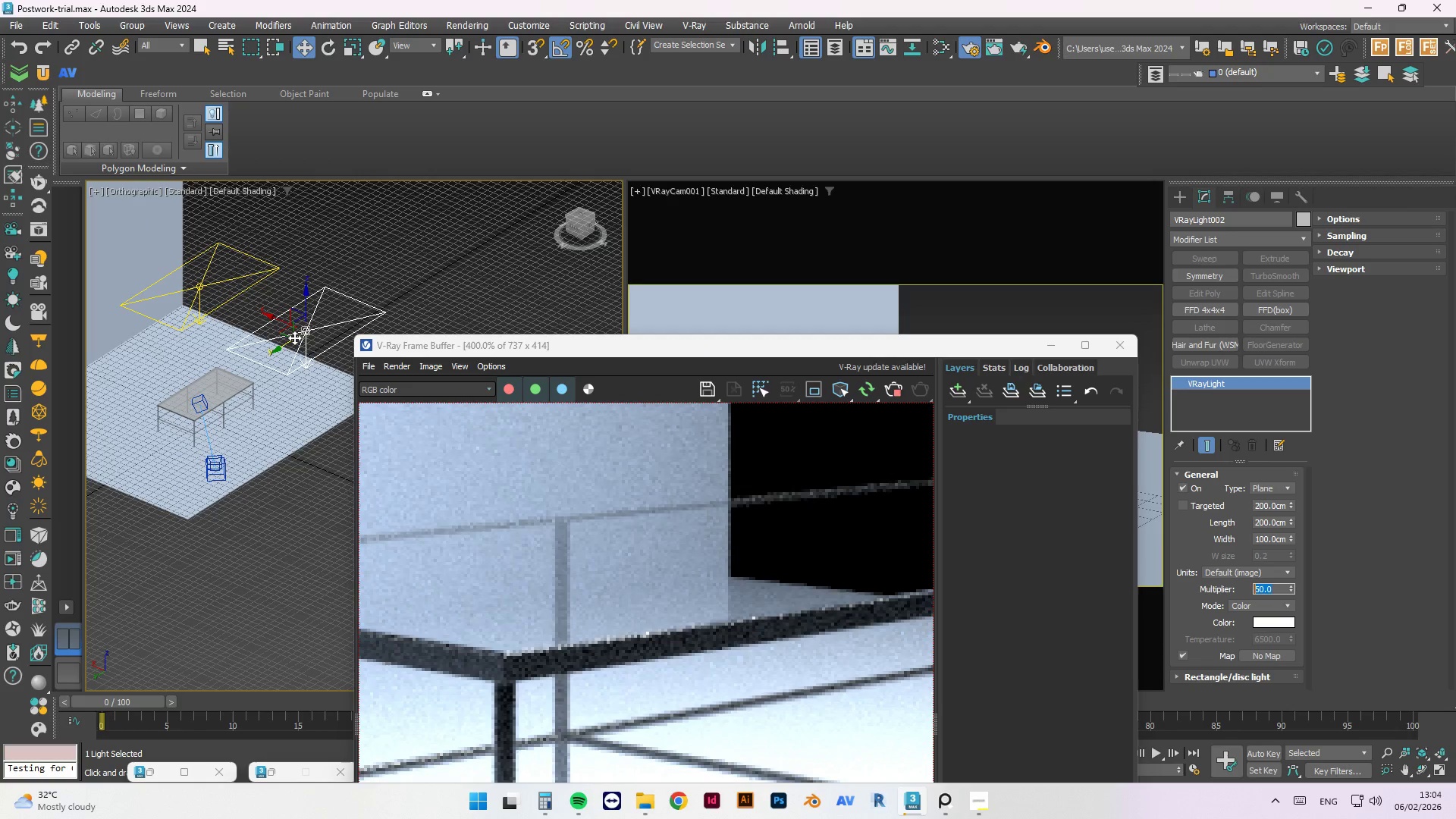 
key(E)
 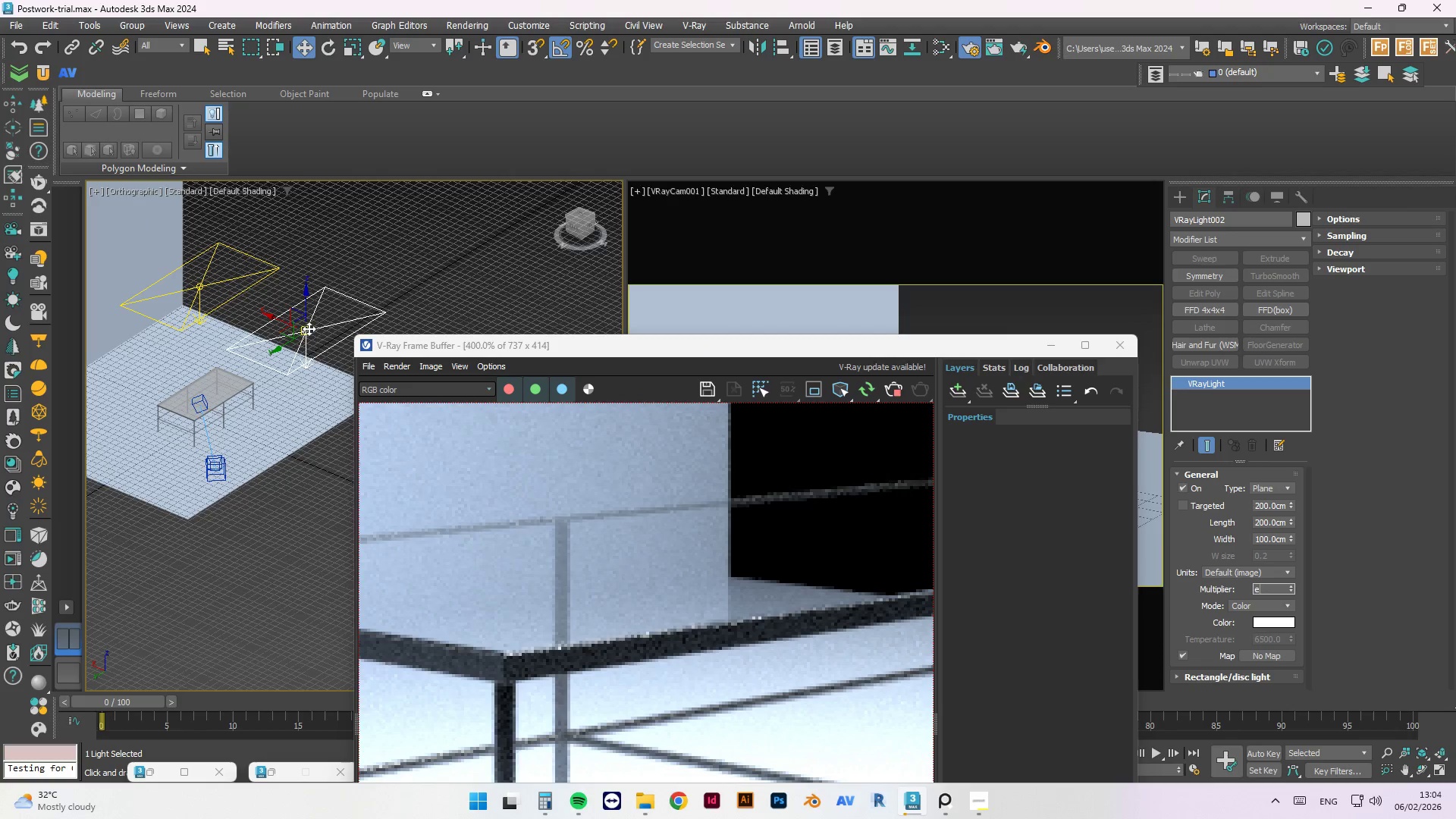 
left_click([356, 265])
 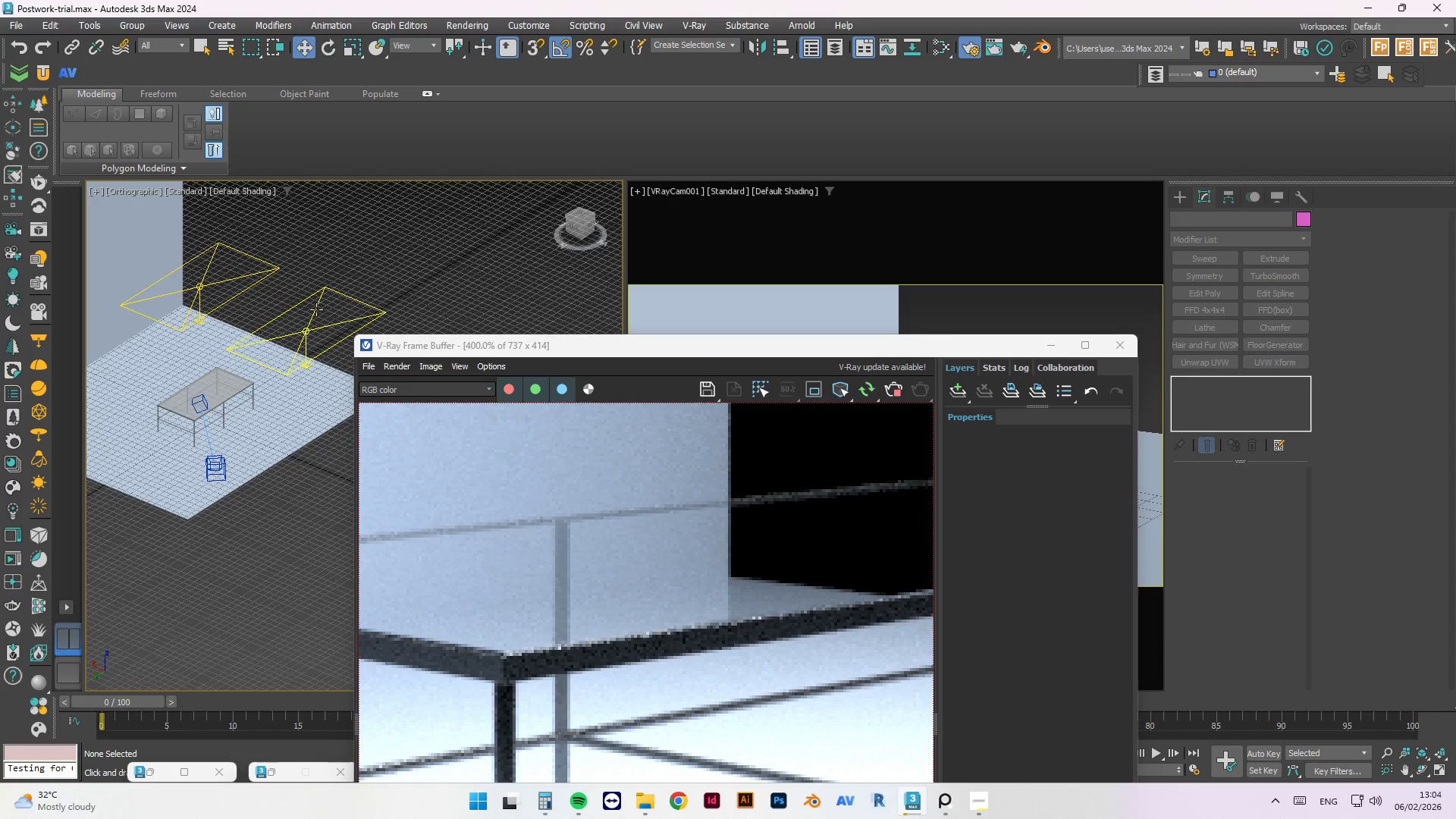 
left_click([313, 309])
 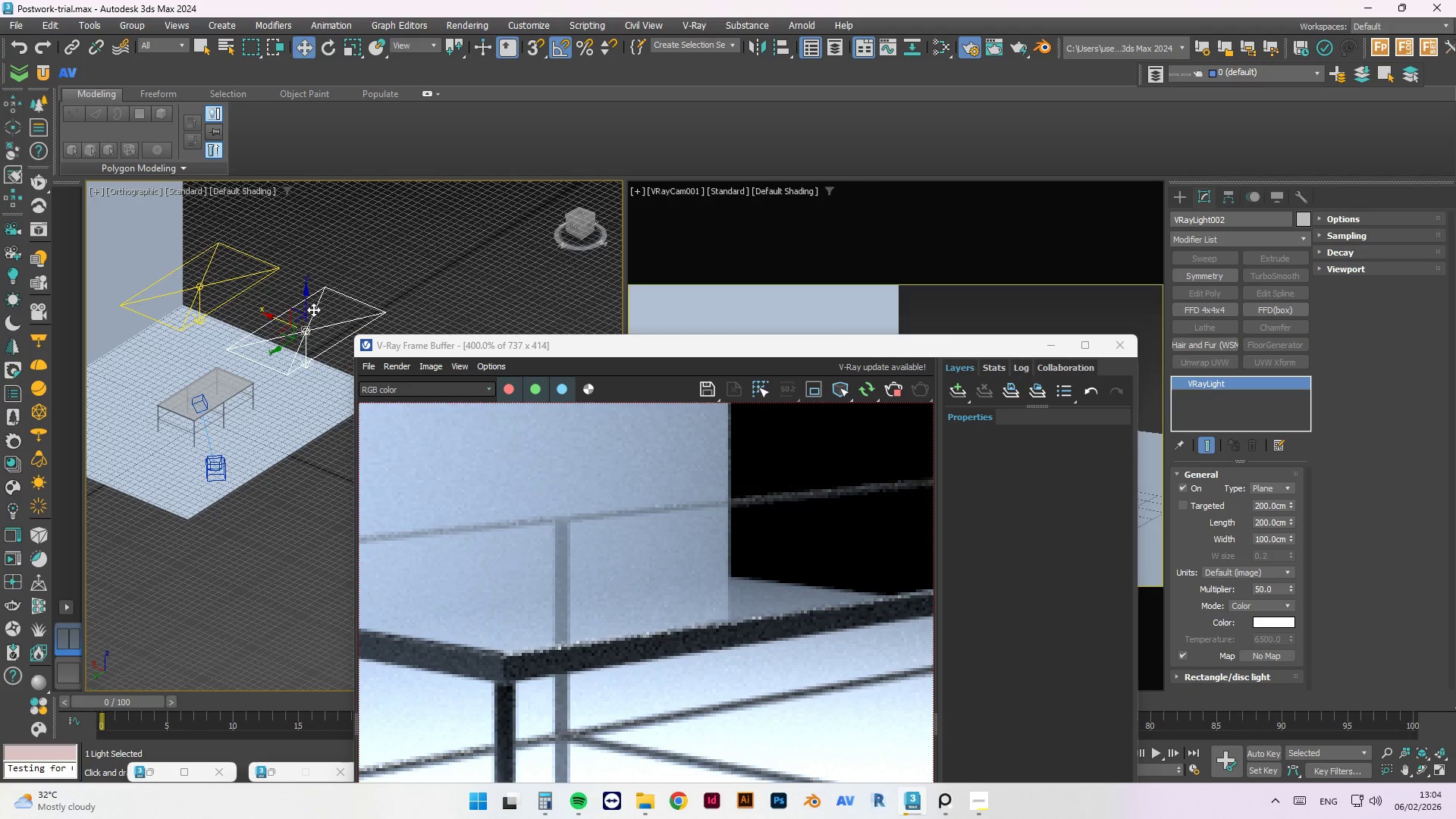 
key(E)
 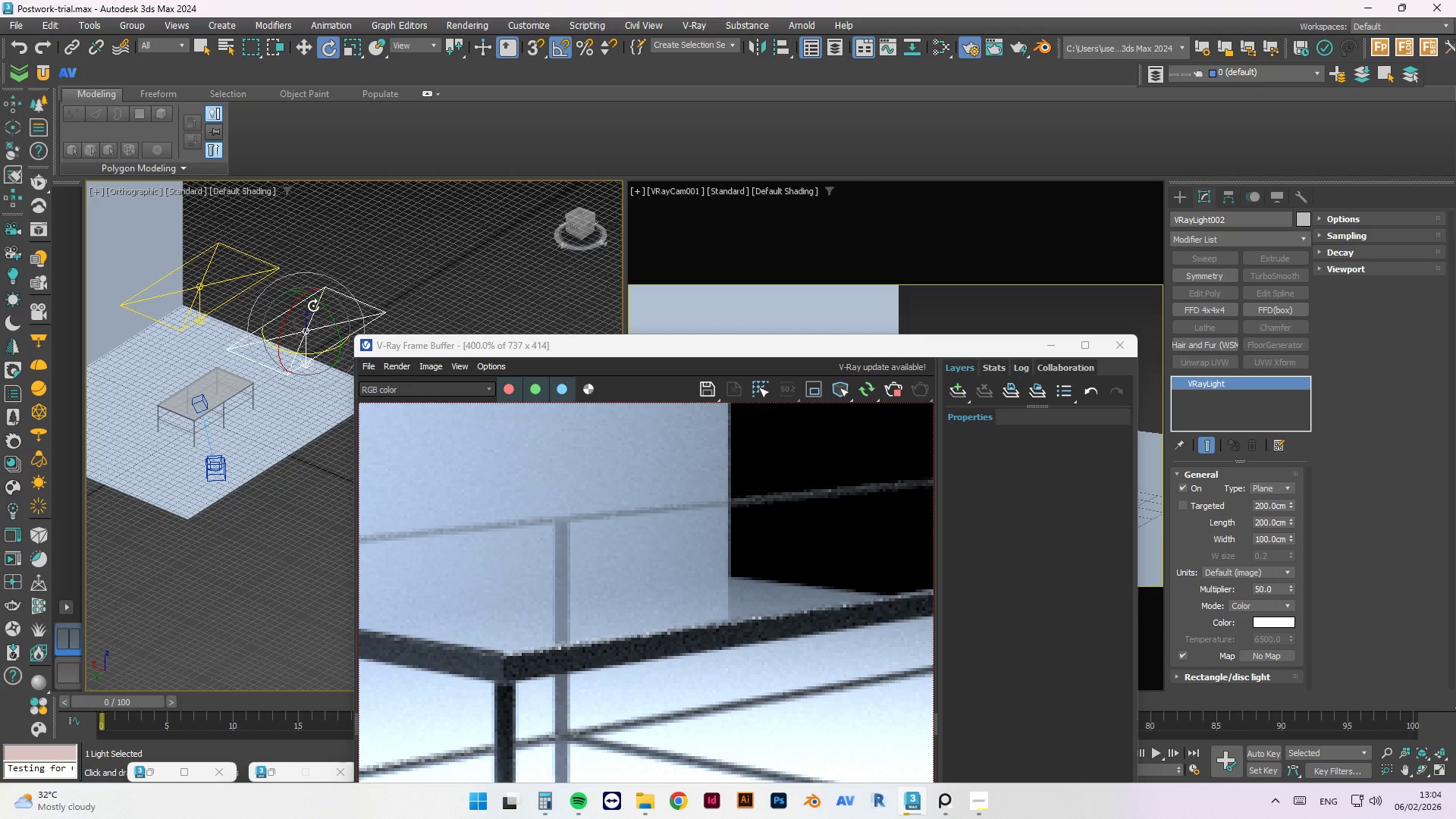 
left_click_drag(start_coordinate=[318, 306], to_coordinate=[338, 340])
 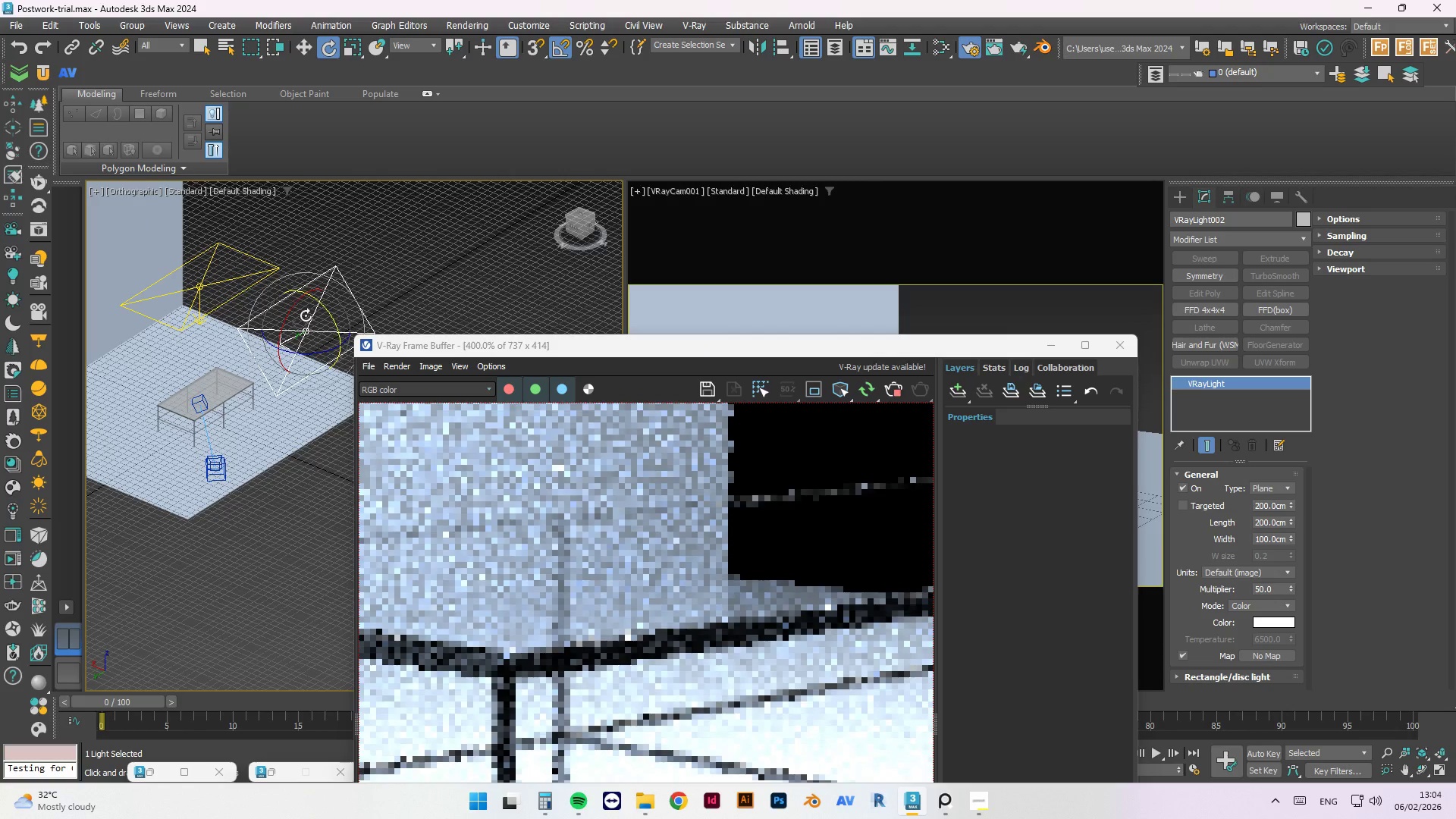 
scroll: coordinate [182, 315], scroll_direction: down, amount: 2.0
 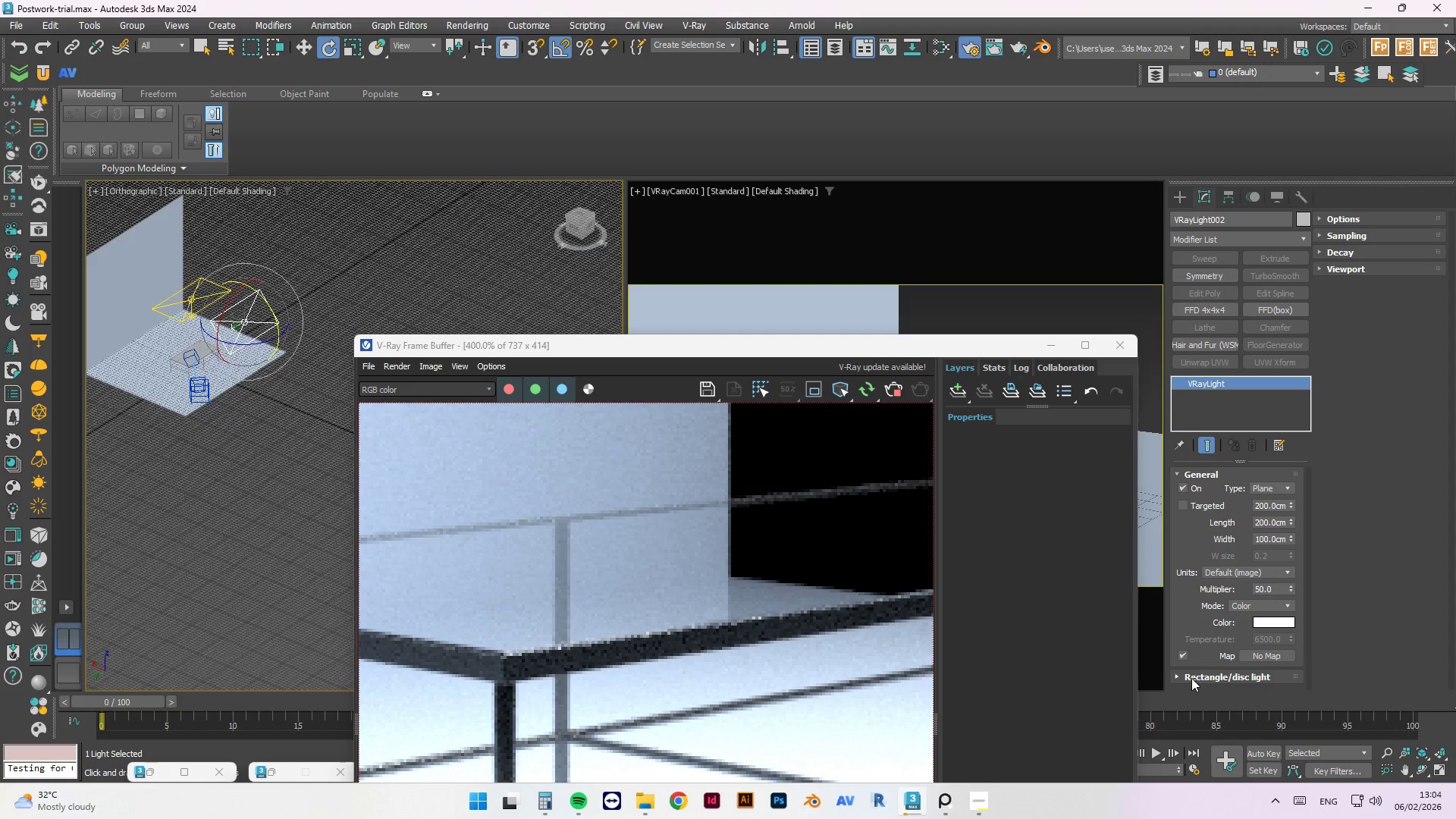 
left_click([1181, 677])
 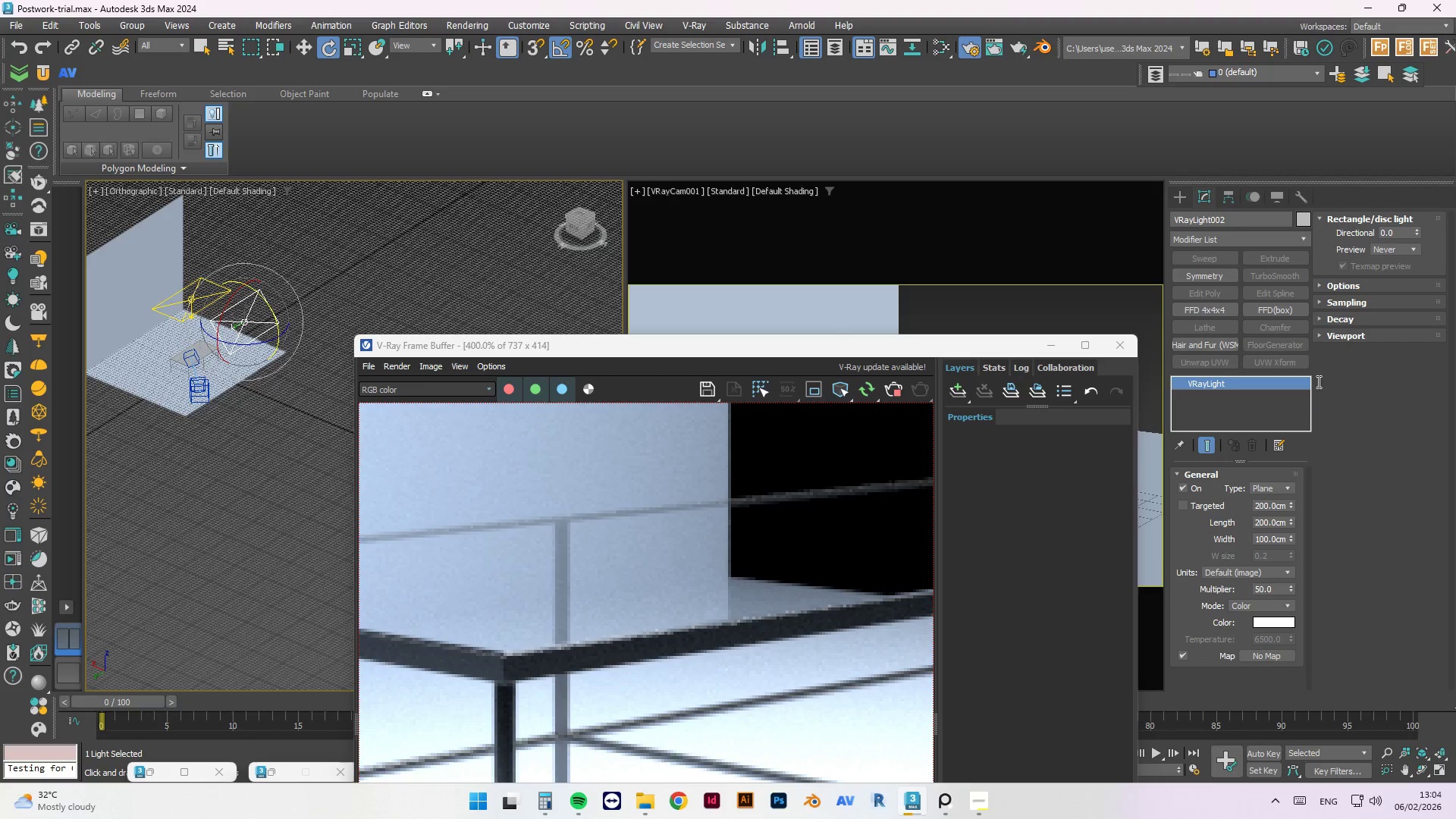 
left_click([1322, 287])
 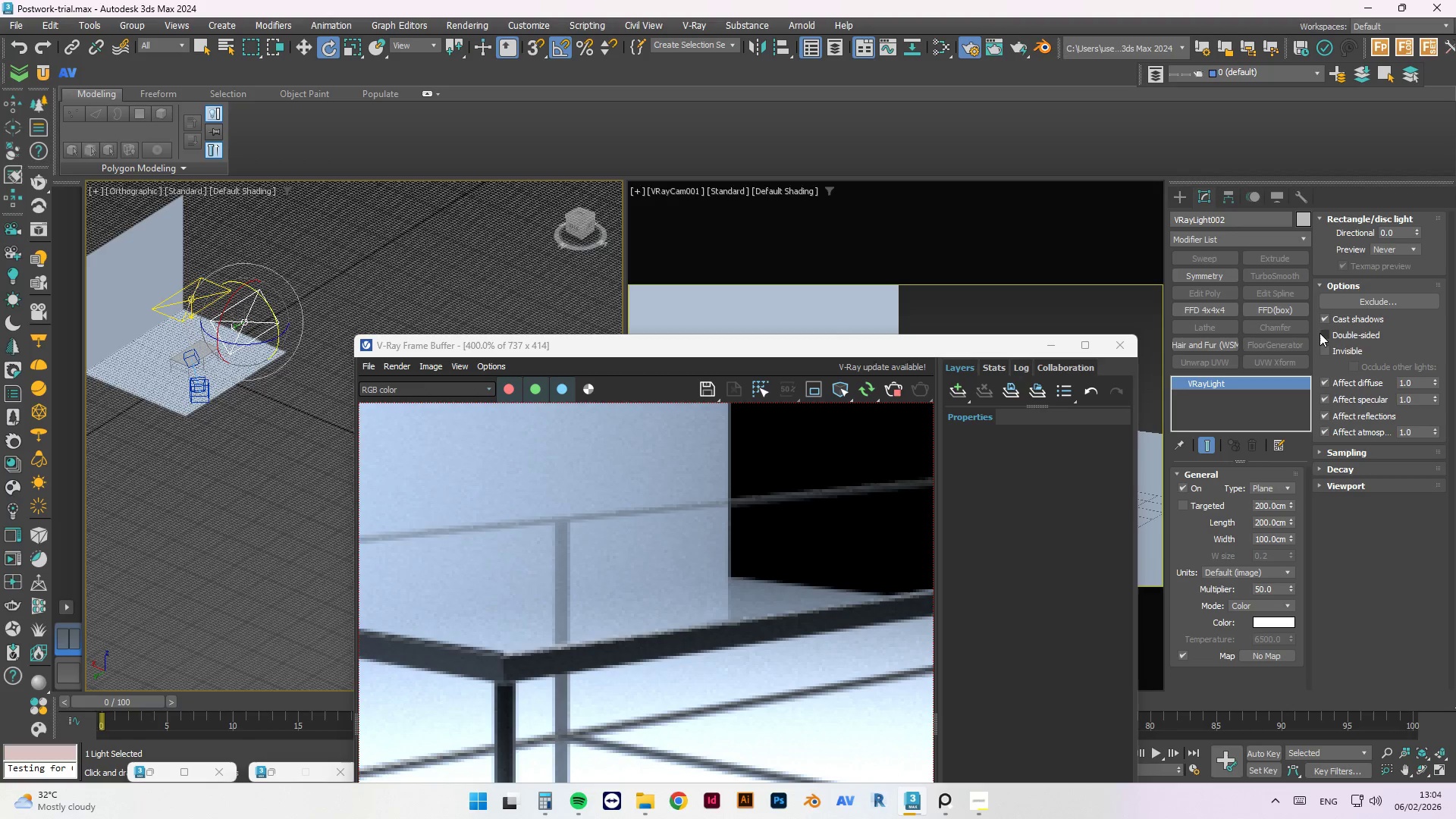 
left_click([1324, 350])
 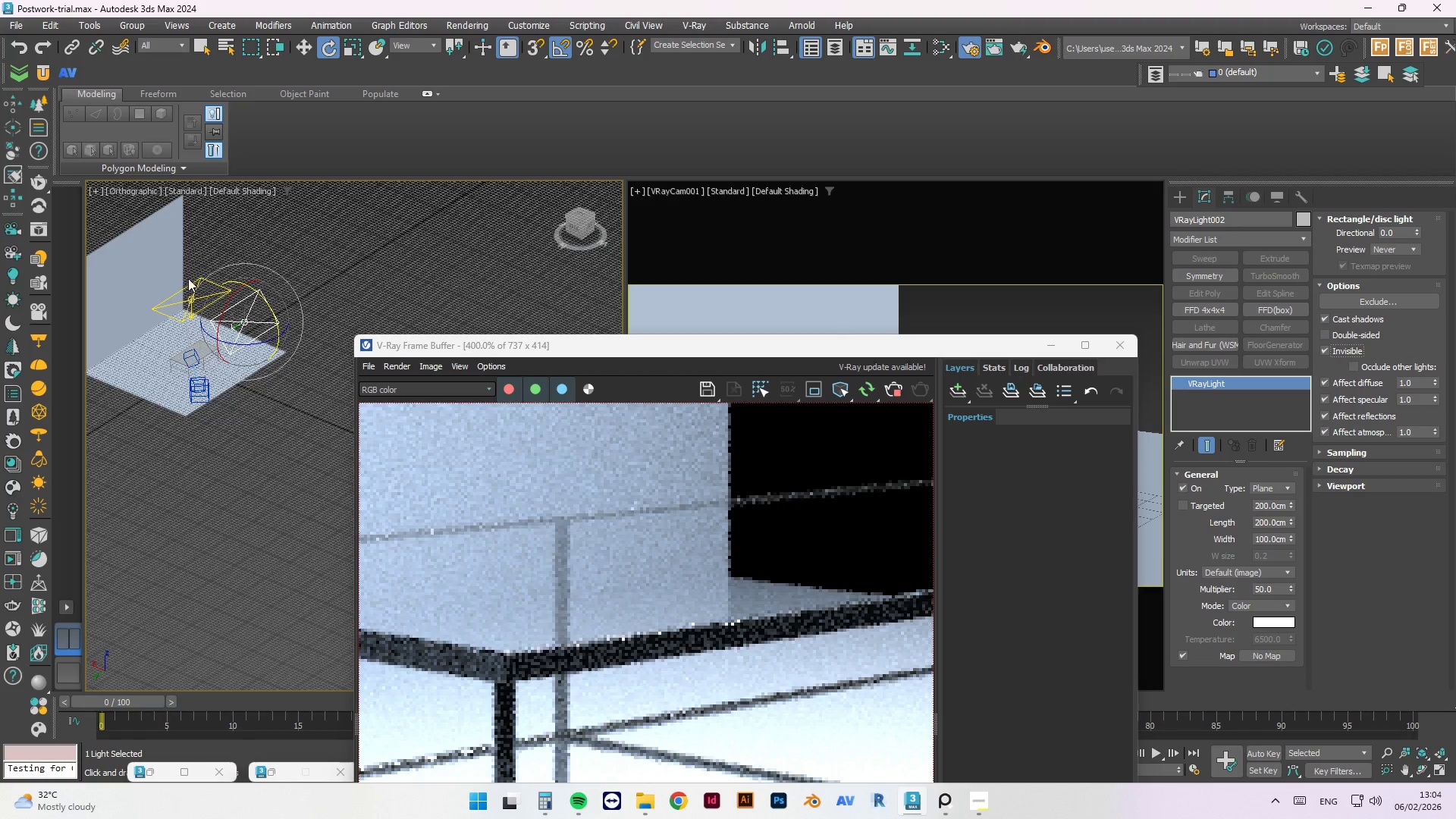 
left_click([197, 283])
 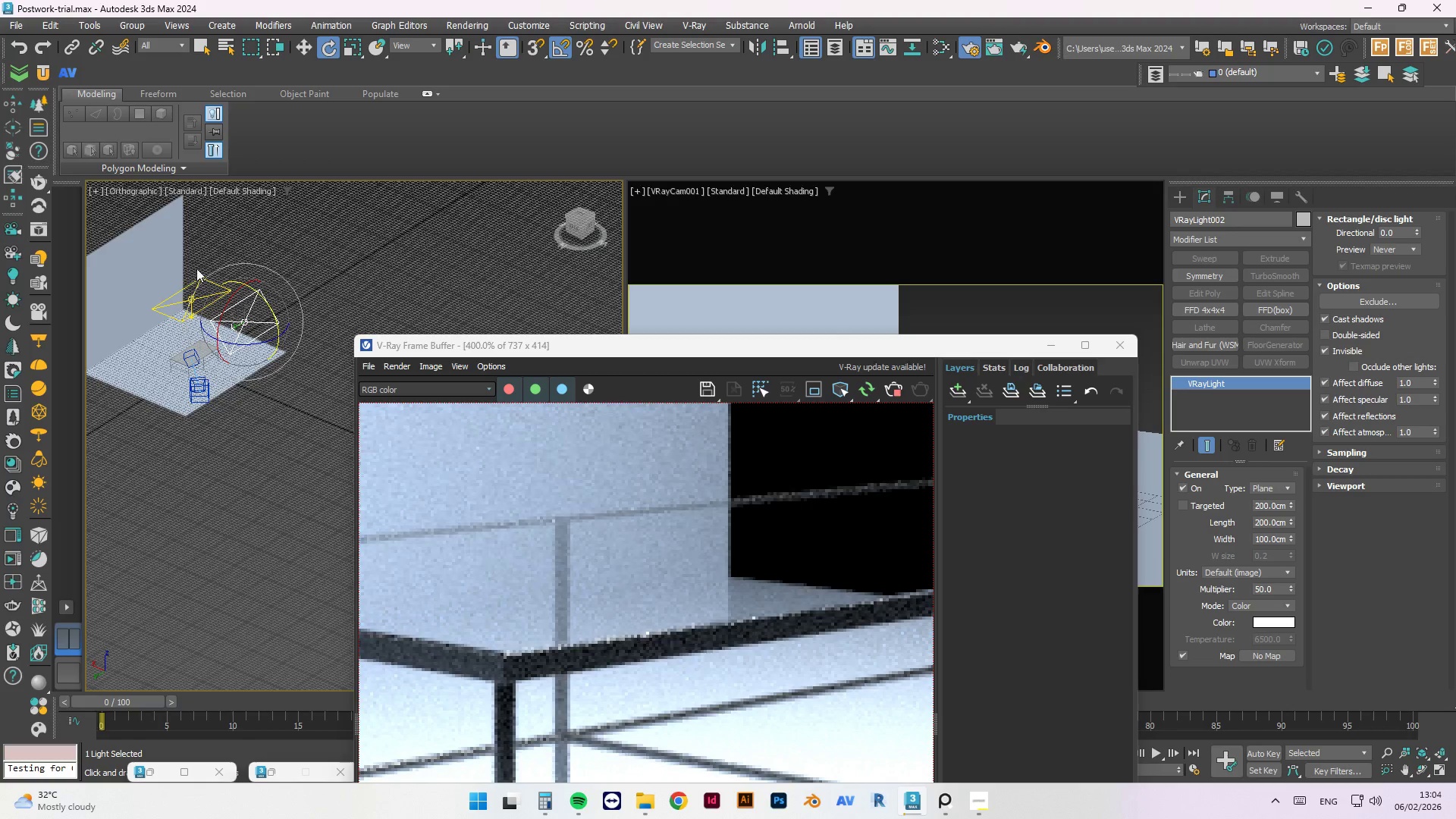 
left_click([205, 252])
 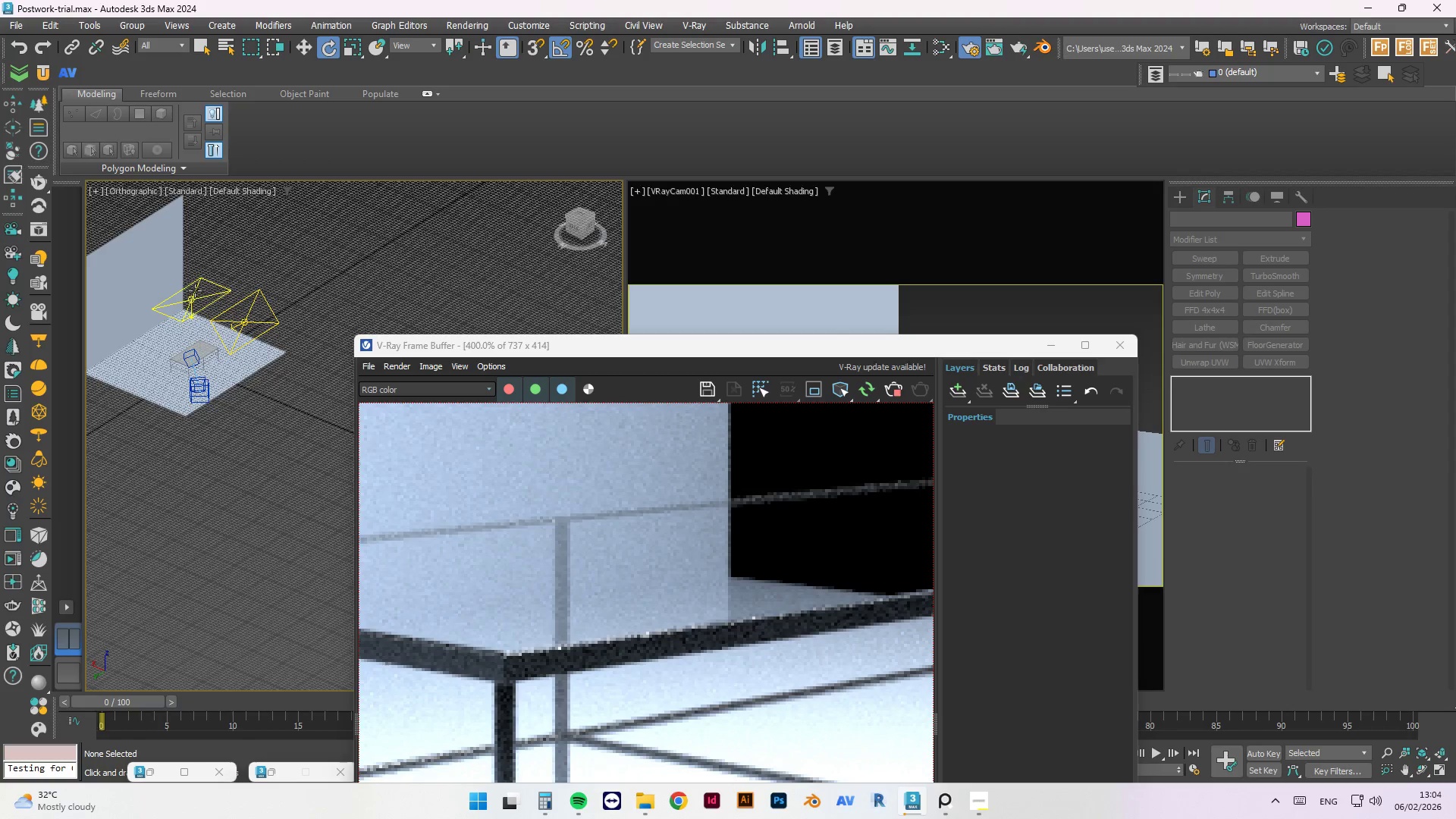 
left_click([196, 290])
 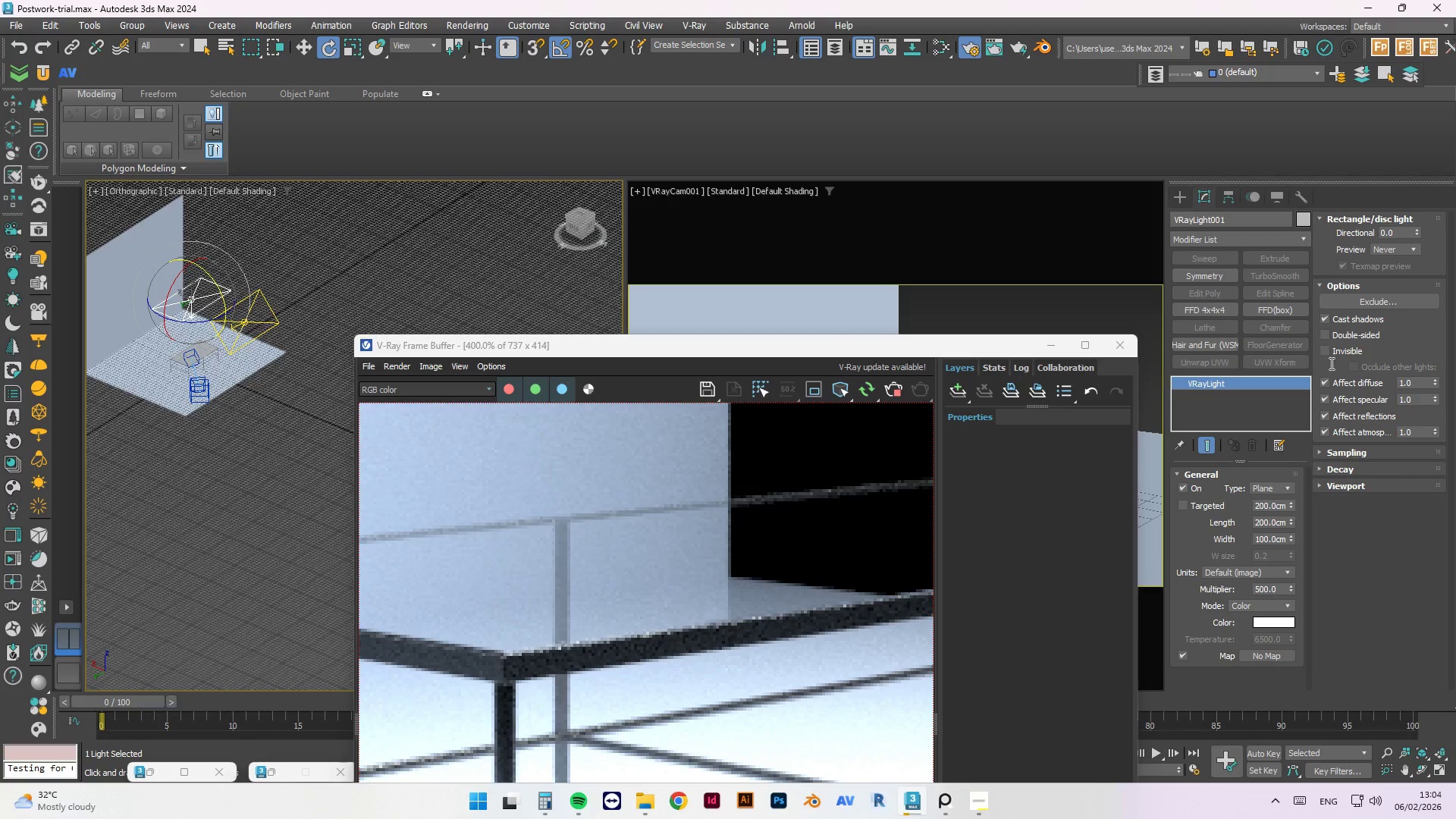 
left_click([1326, 345])
 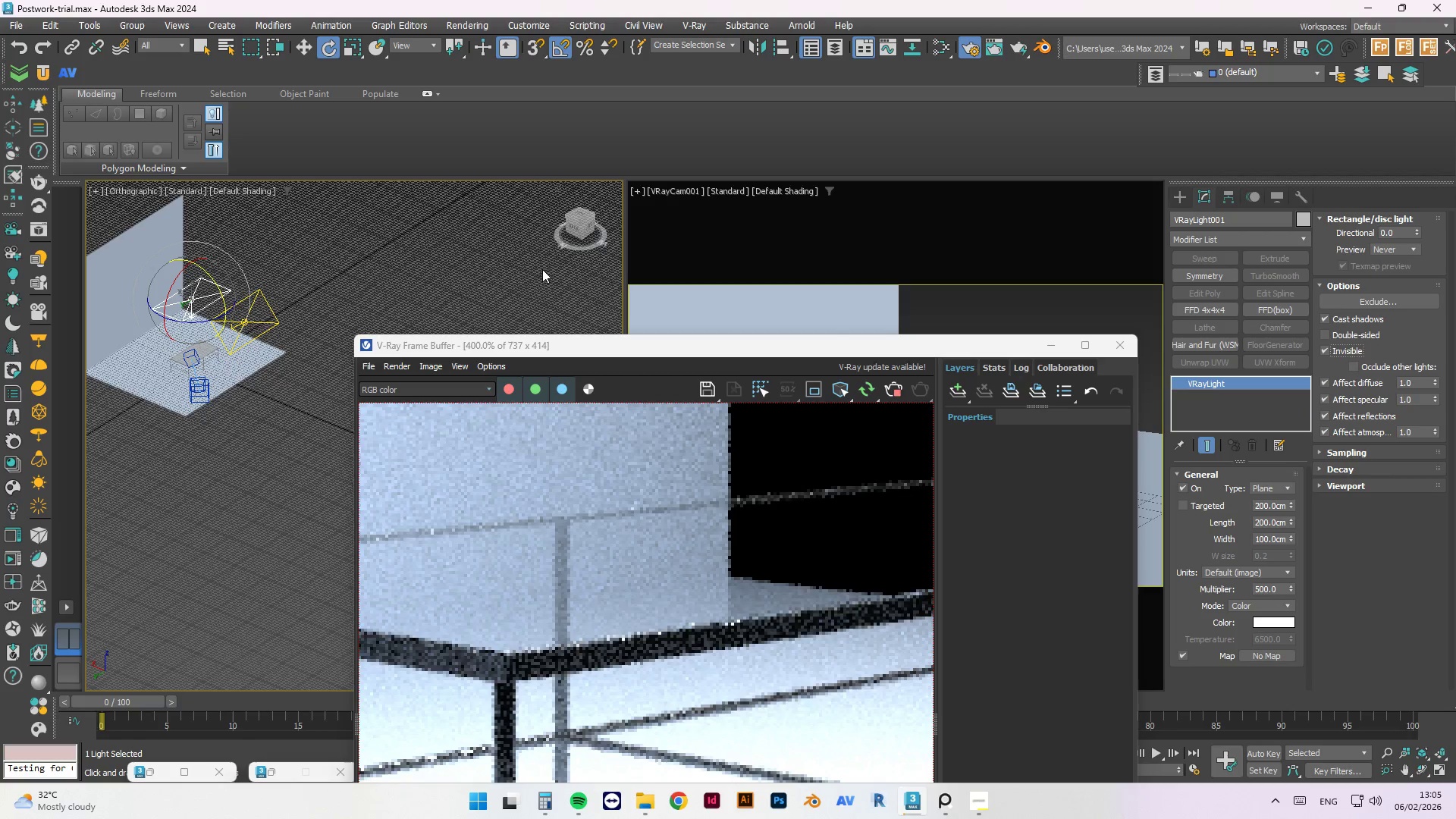 
scroll: coordinate [776, 509], scroll_direction: down, amount: 3.0
 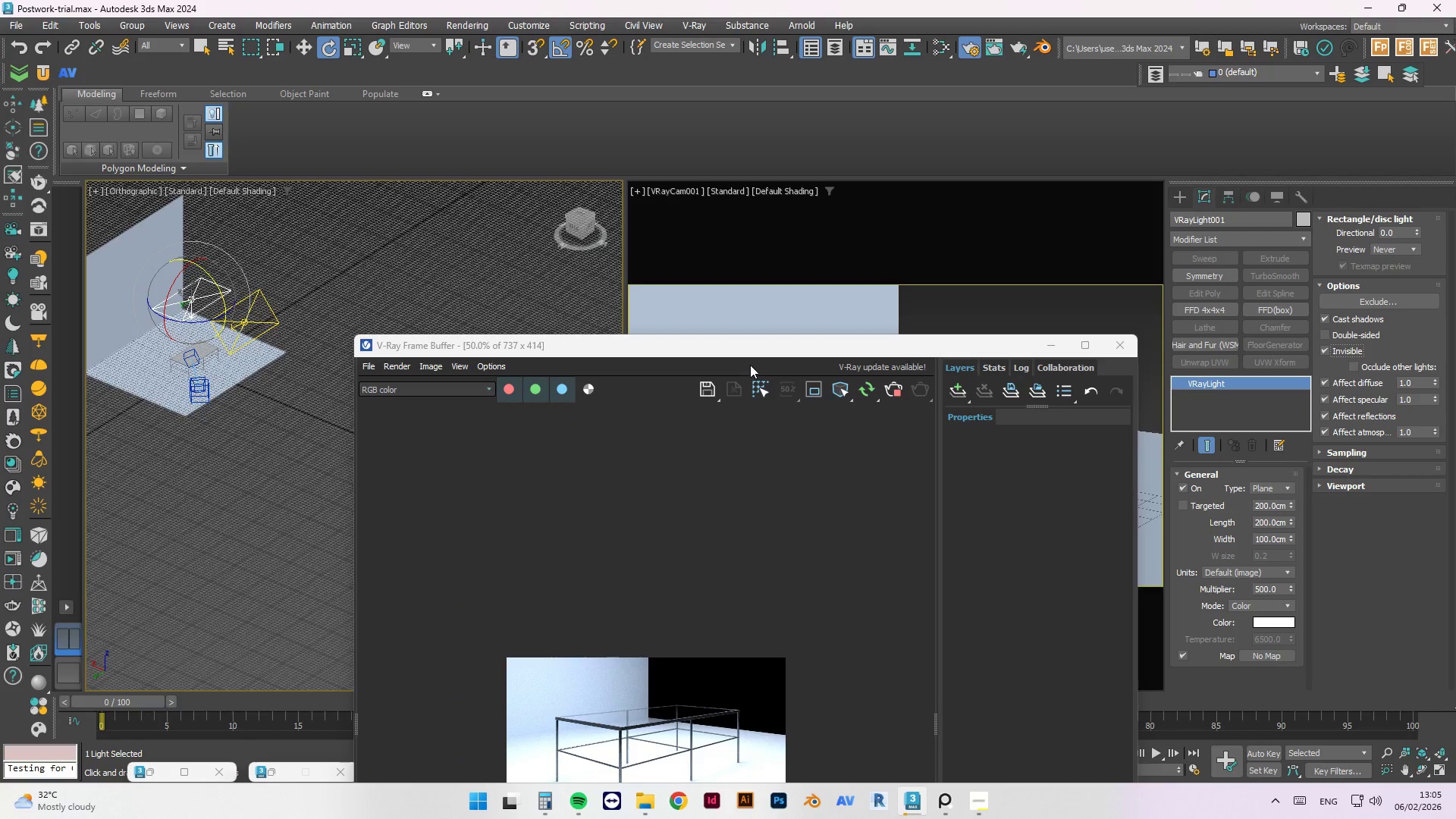 
left_click_drag(start_coordinate=[742, 355], to_coordinate=[739, 300])
 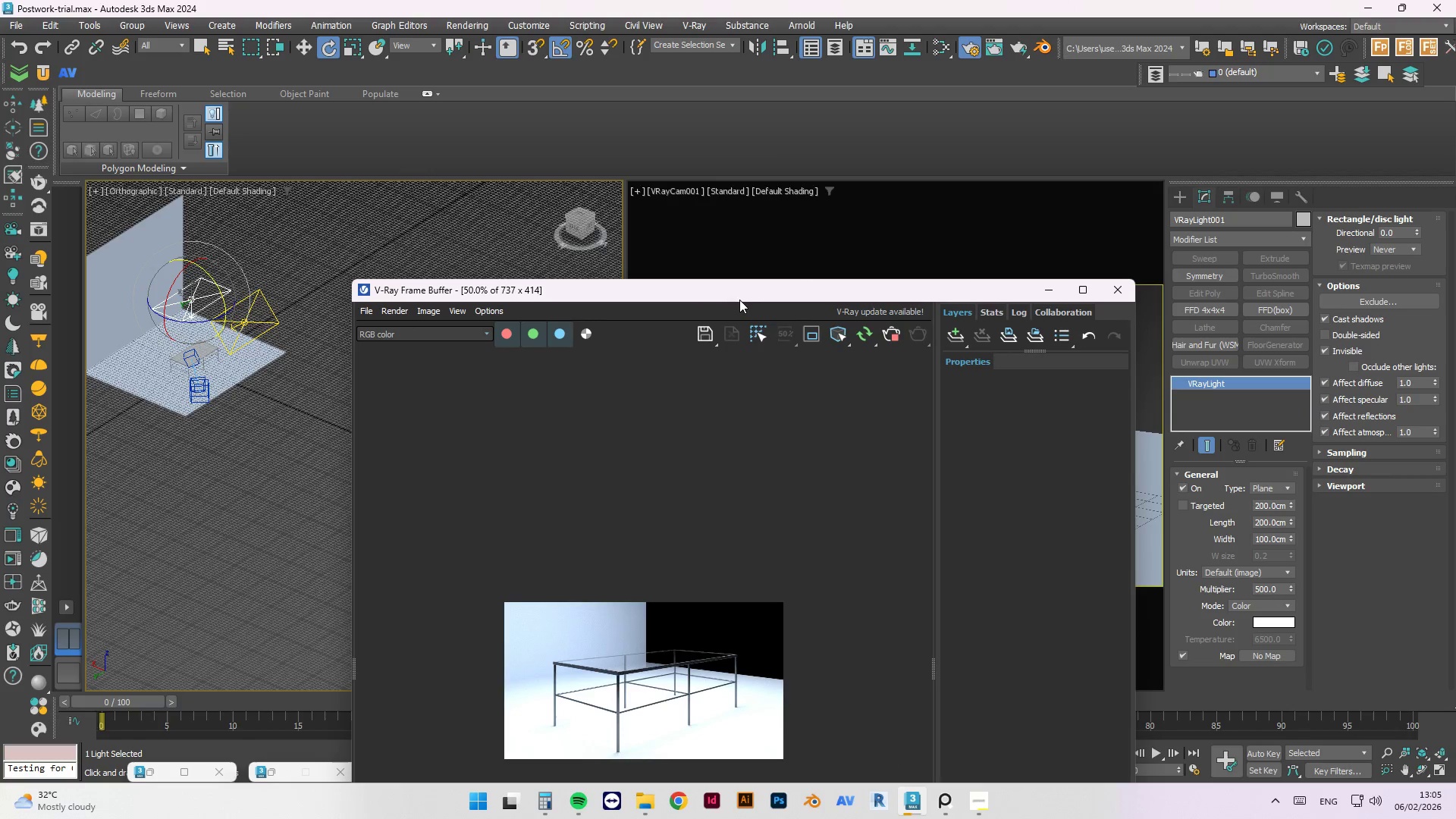 
left_click([739, 300])
 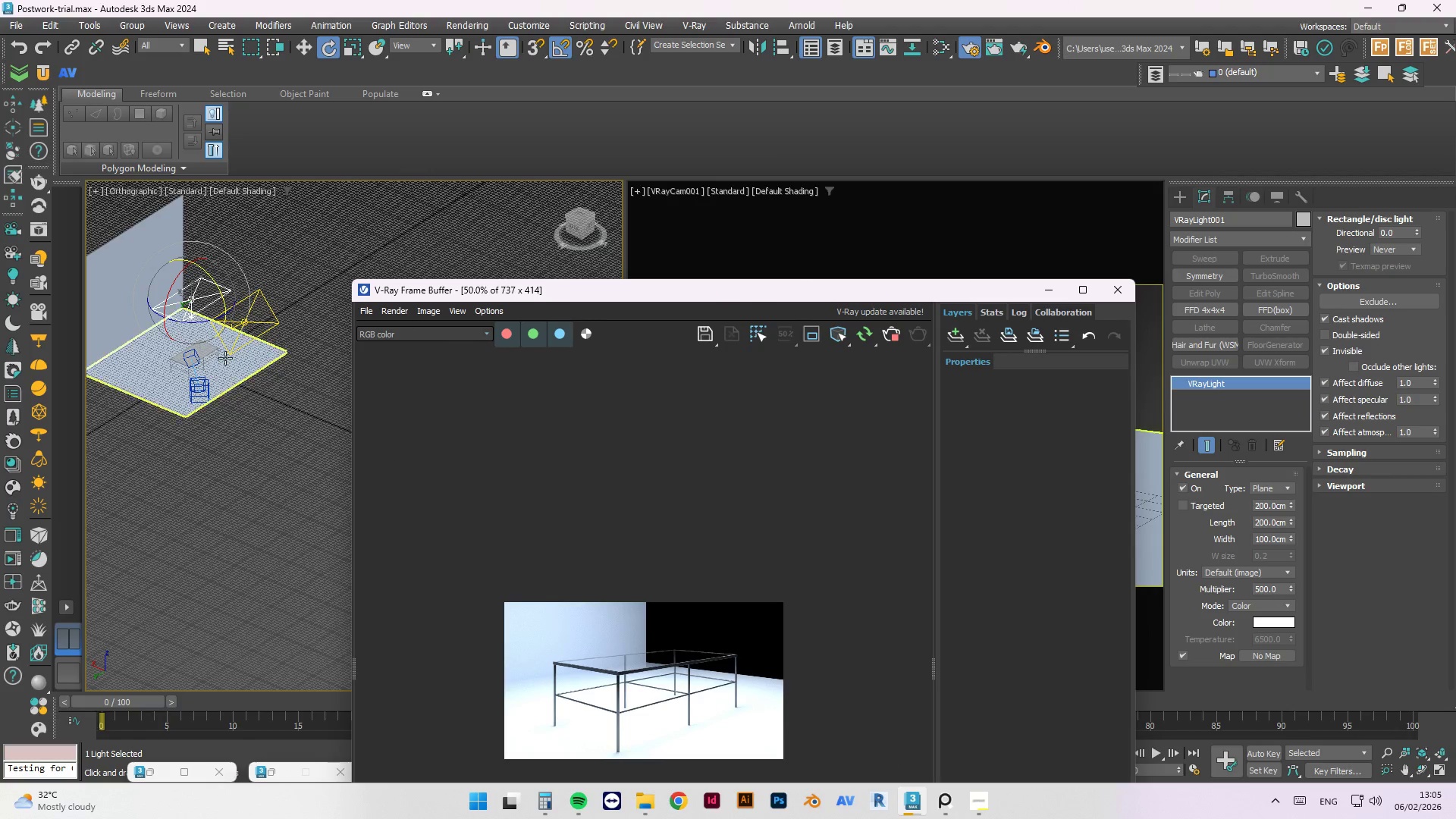 
scroll: coordinate [200, 305], scroll_direction: up, amount: 2.0
 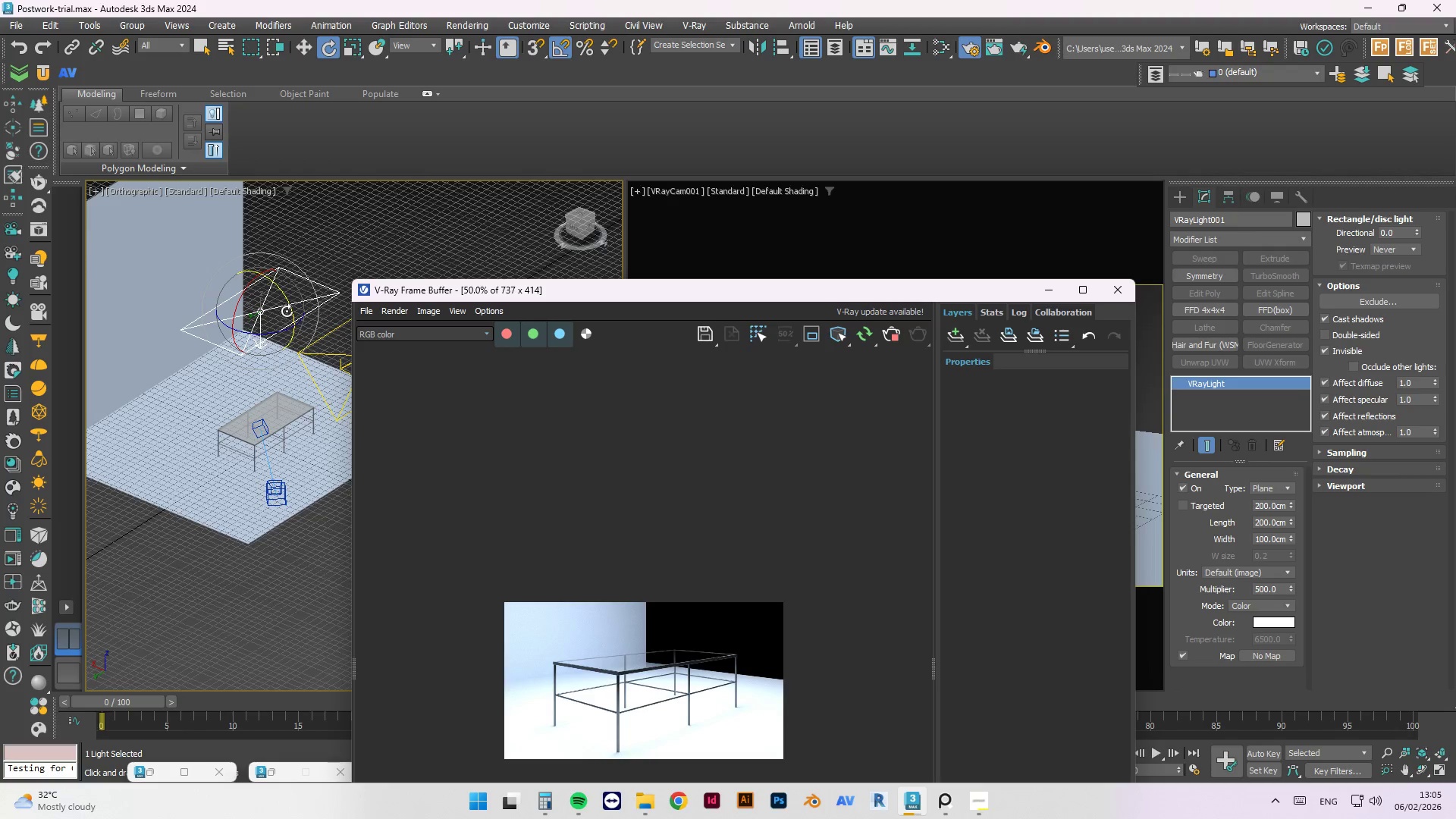 
scroll: coordinate [184, 343], scroll_direction: down, amount: 1.0
 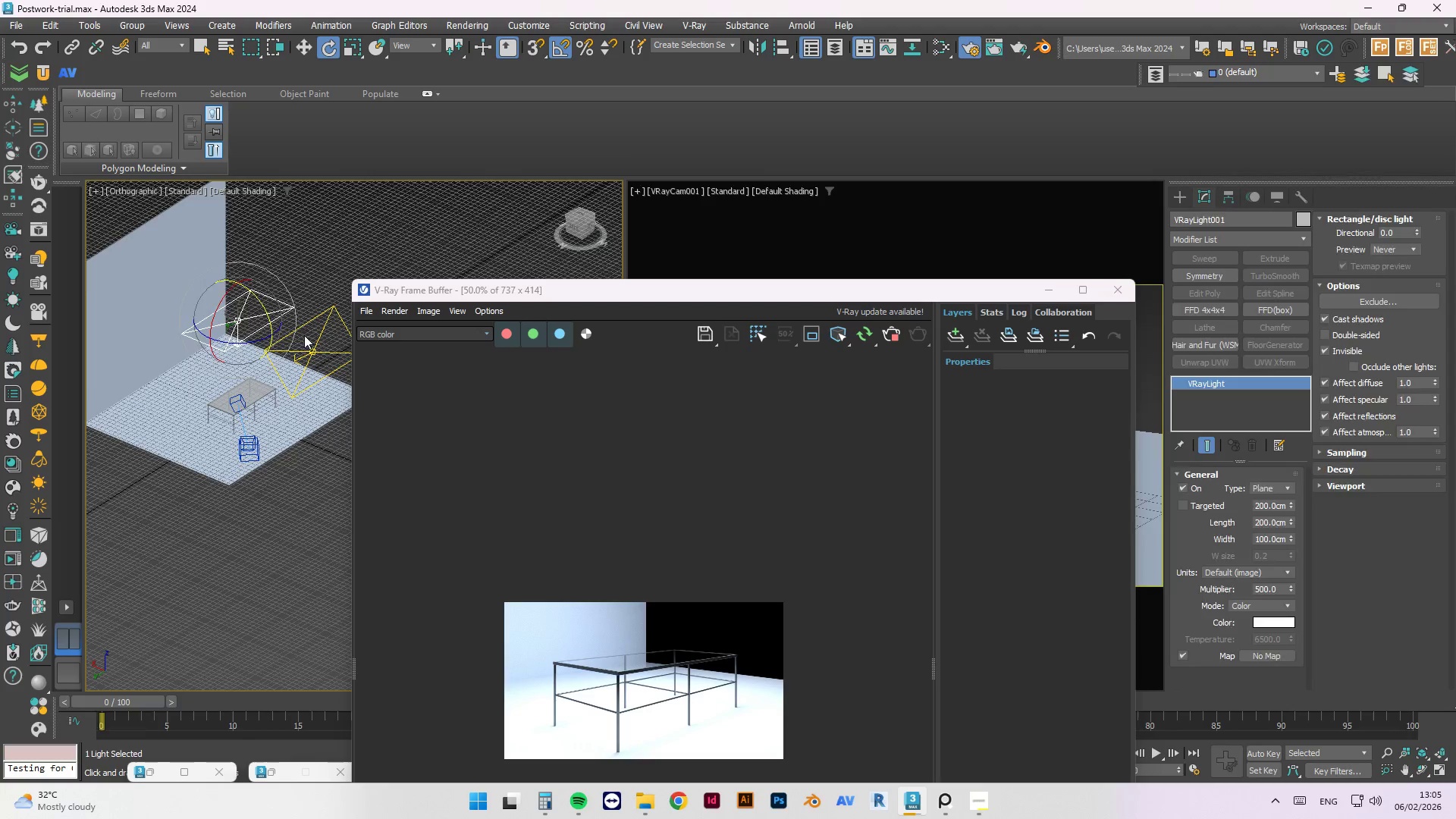 
double_click([319, 344])
 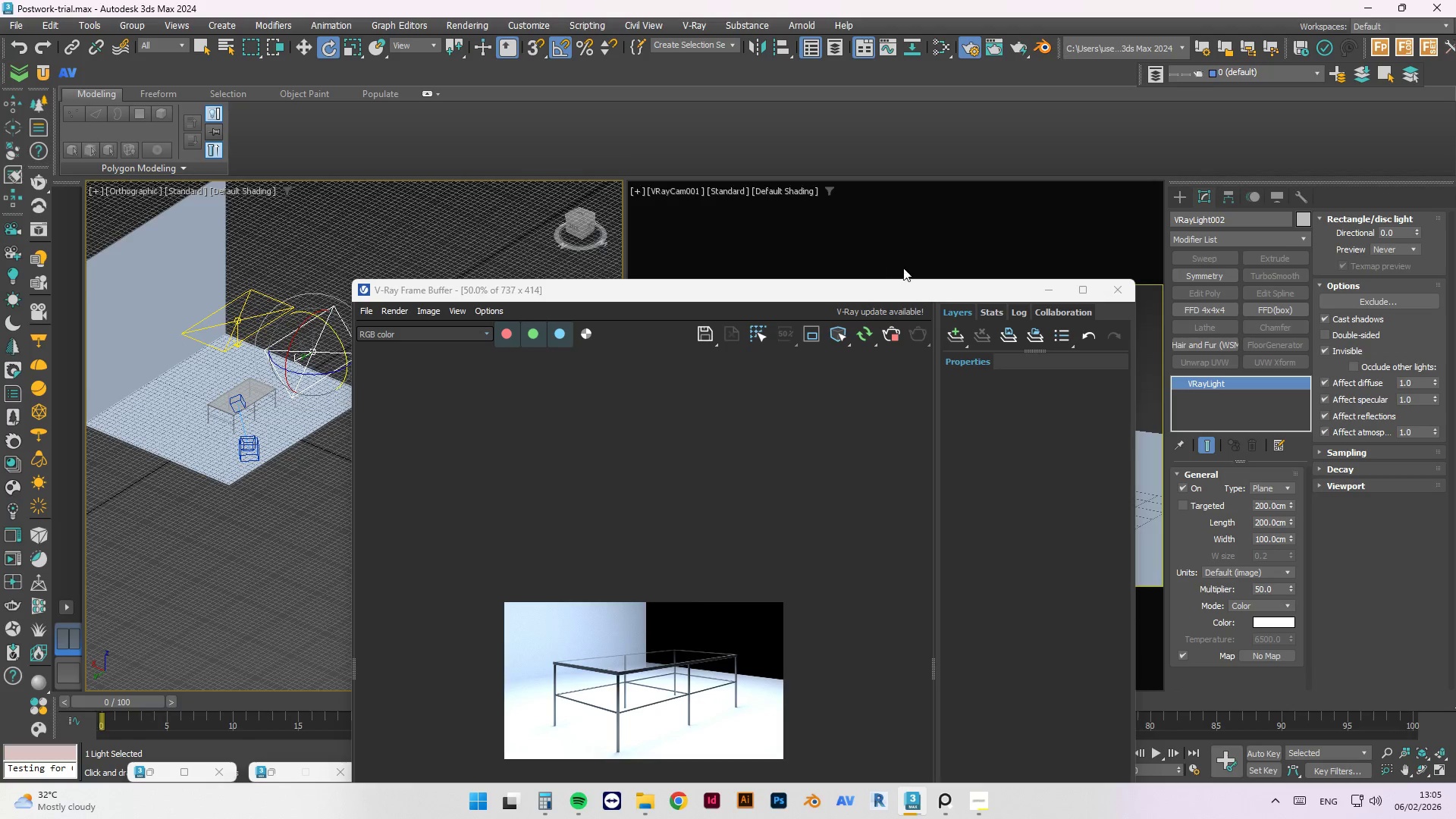 
left_click_drag(start_coordinate=[833, 292], to_coordinate=[1067, 113])
 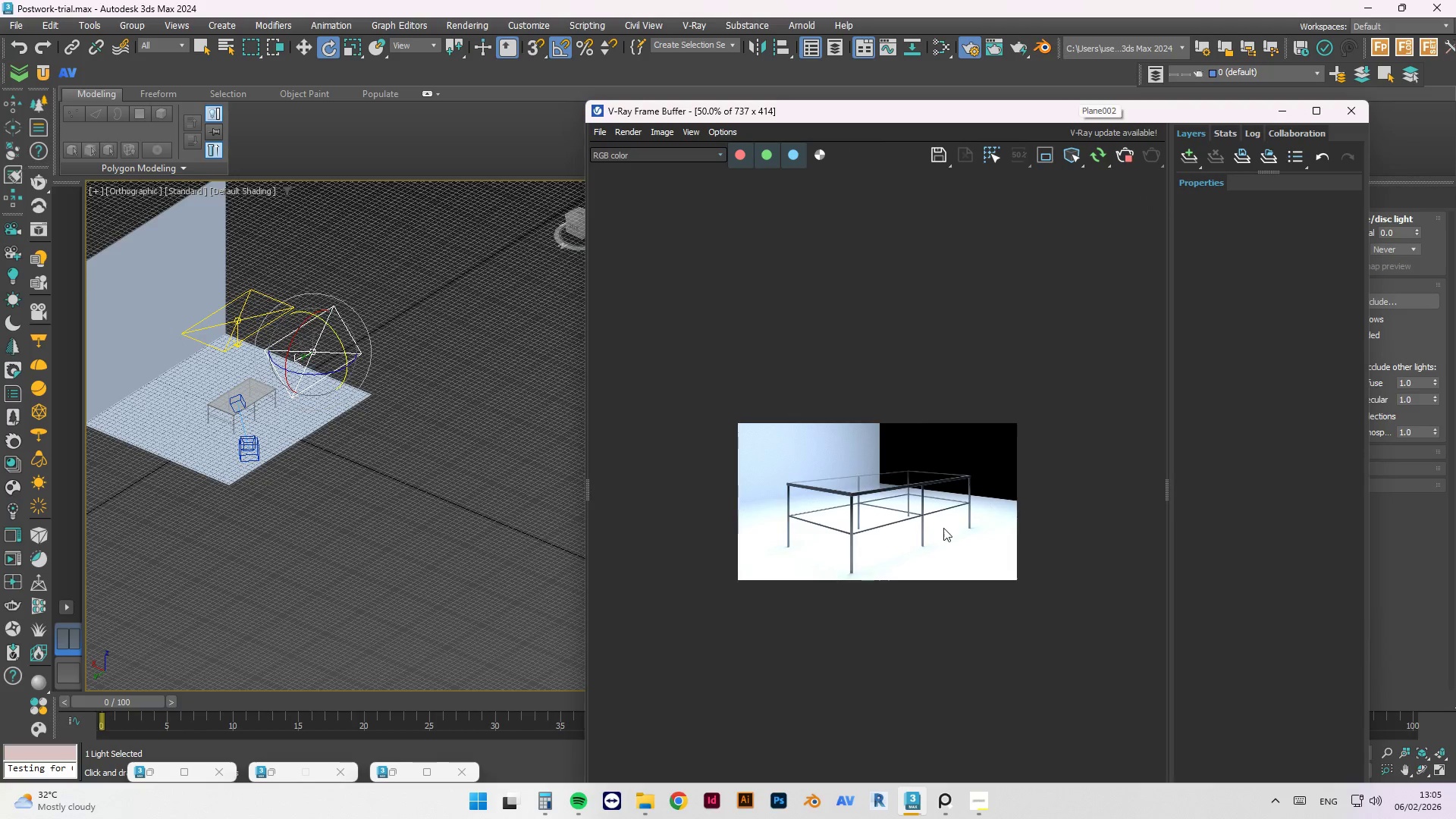 
scroll: coordinate [851, 511], scroll_direction: up, amount: 2.0
 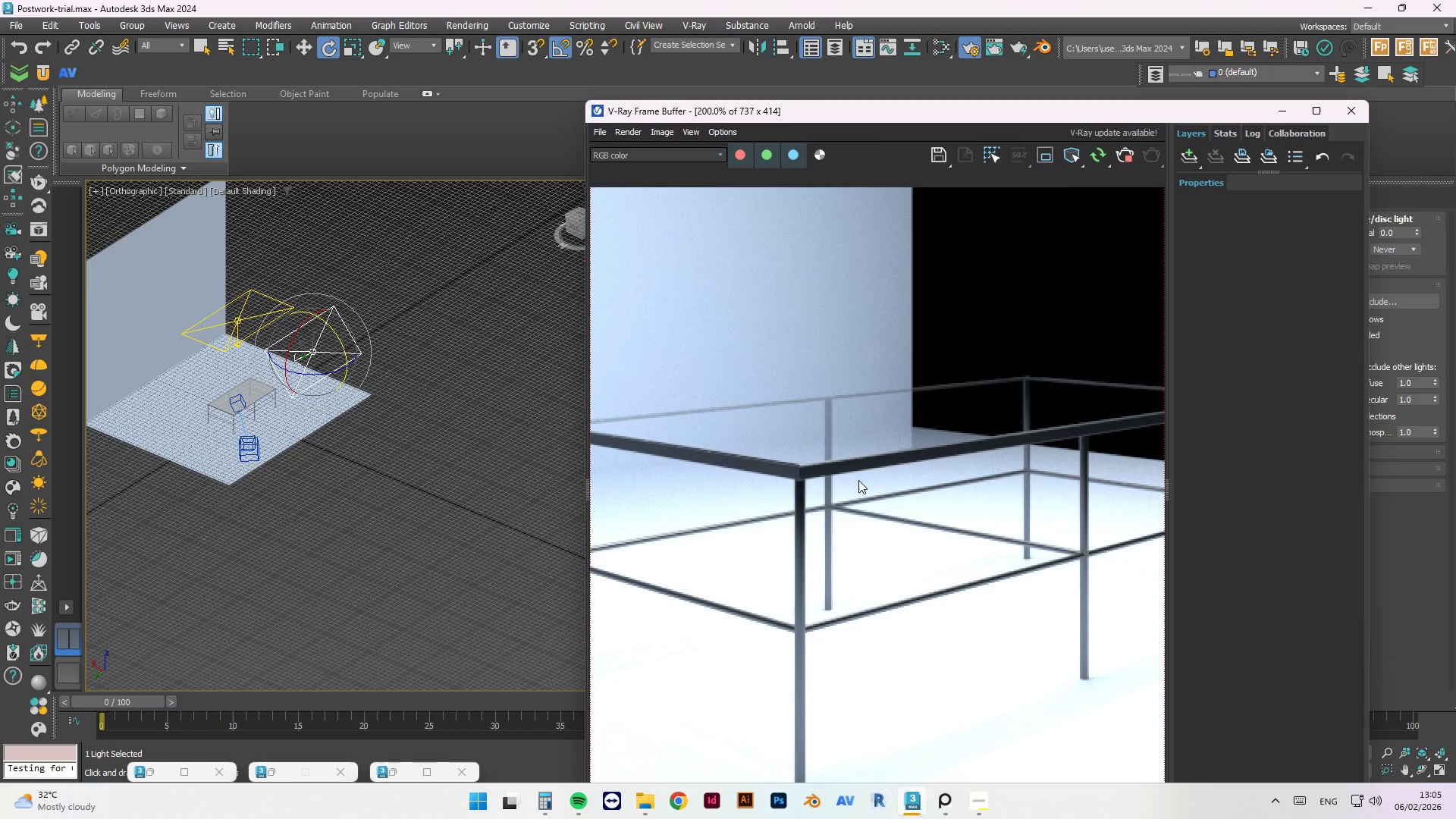 
scroll: coordinate [792, 455], scroll_direction: down, amount: 1.0
 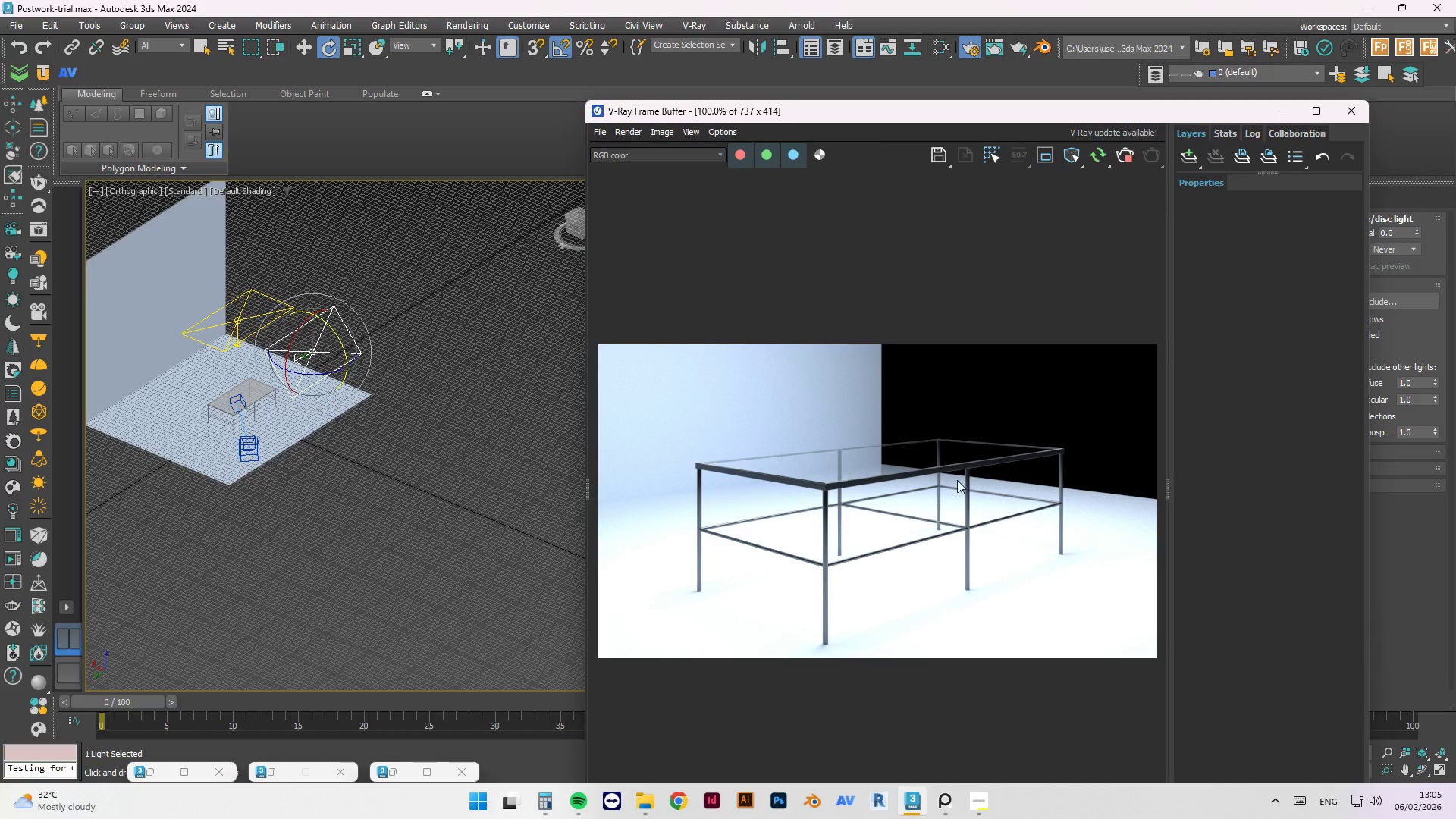 
scroll: coordinate [1028, 488], scroll_direction: up, amount: 1.0
 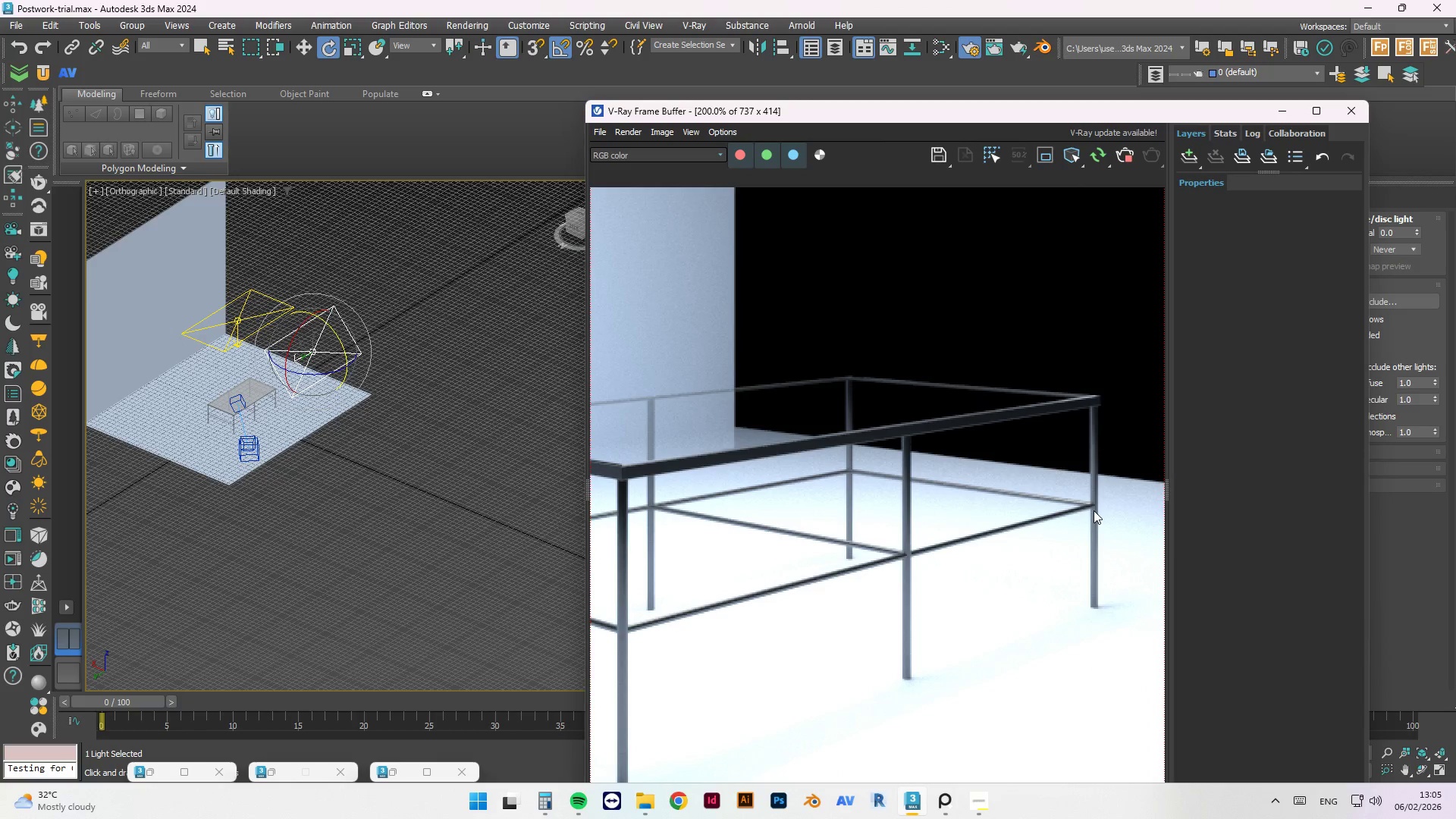 
scroll: coordinate [1094, 510], scroll_direction: down, amount: 1.0
 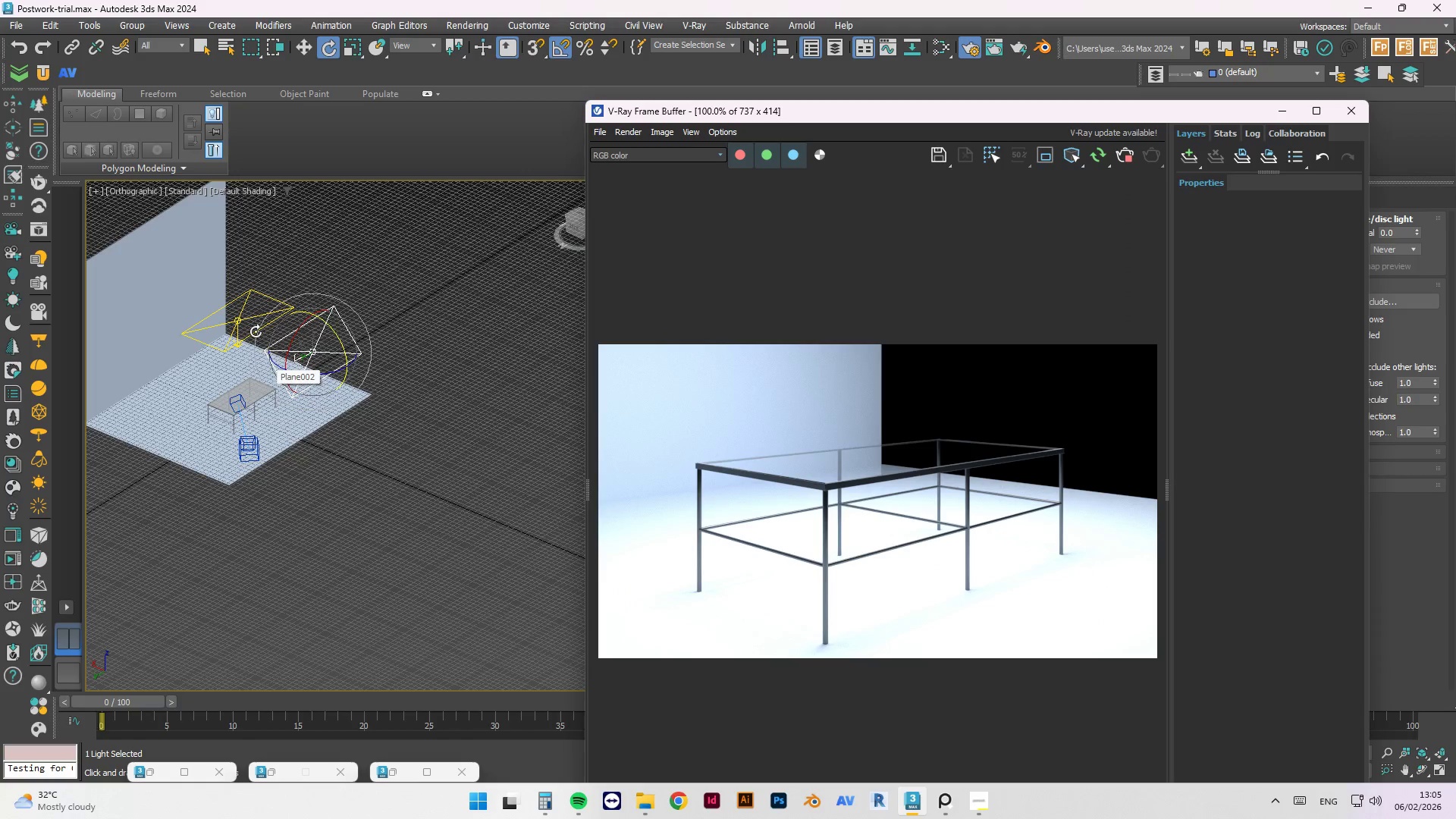 
scroll: coordinate [293, 343], scroll_direction: up, amount: 1.0
 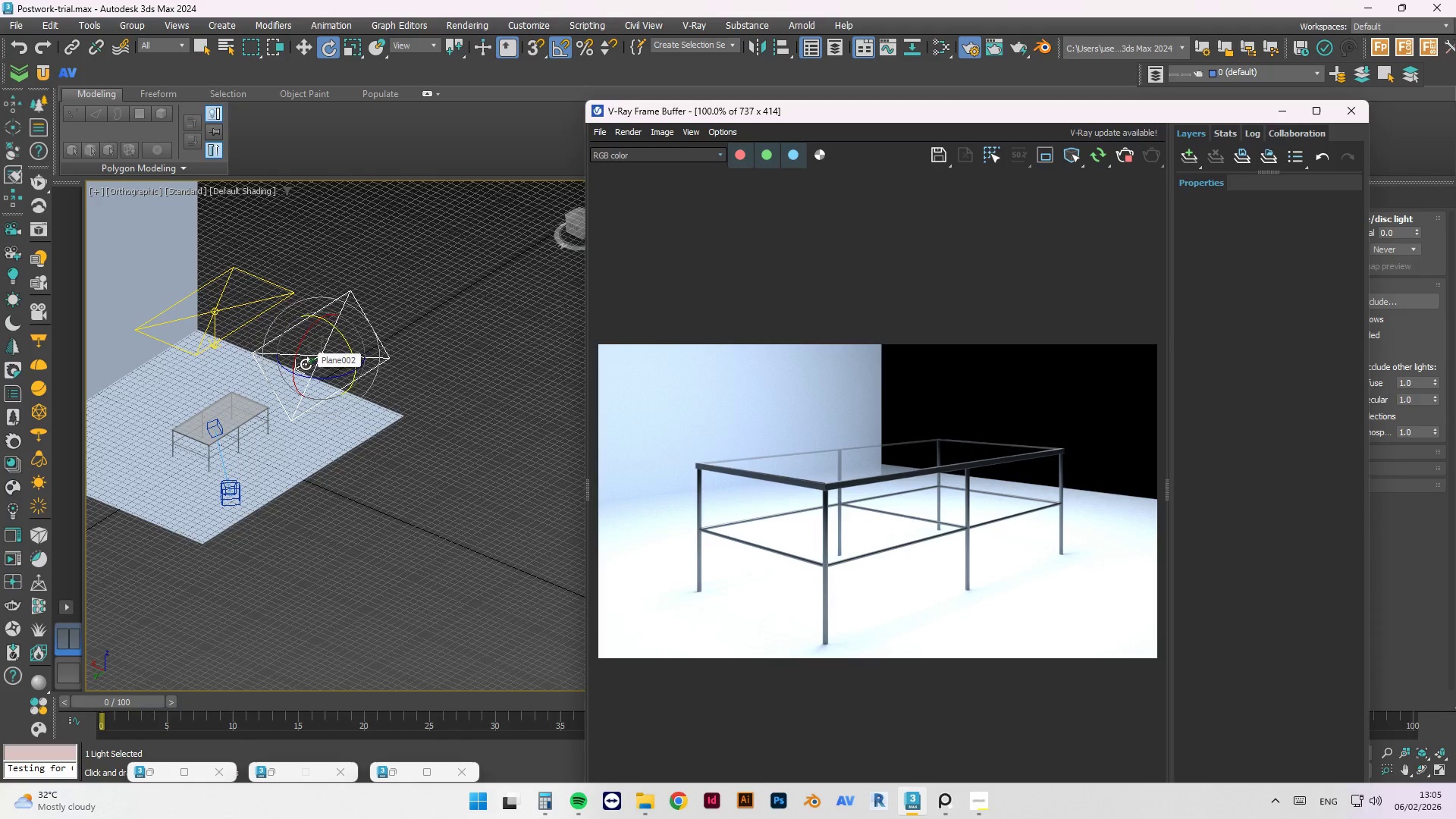 
left_click_drag(start_coordinate=[304, 381], to_coordinate=[343, 369])
 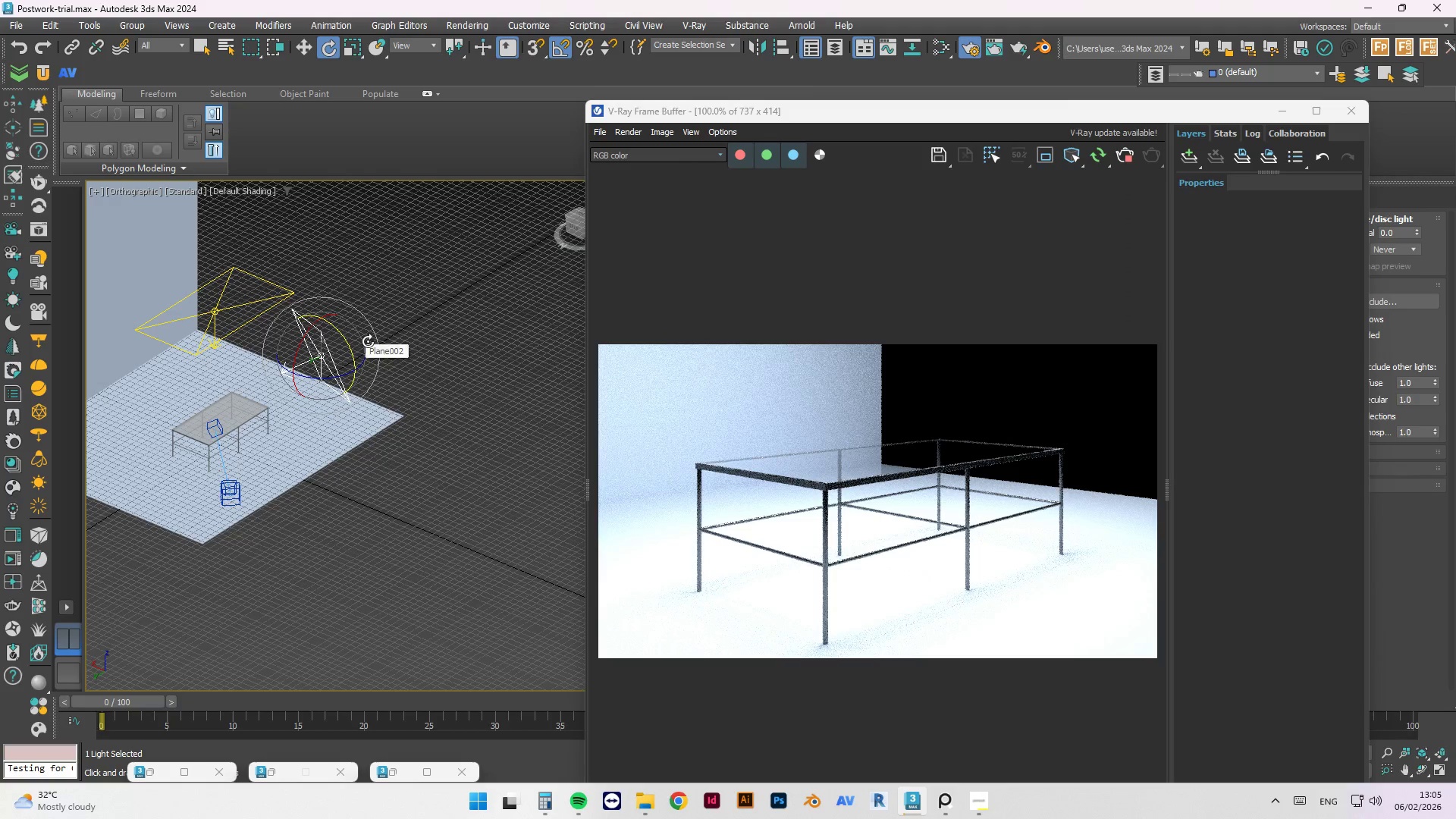 